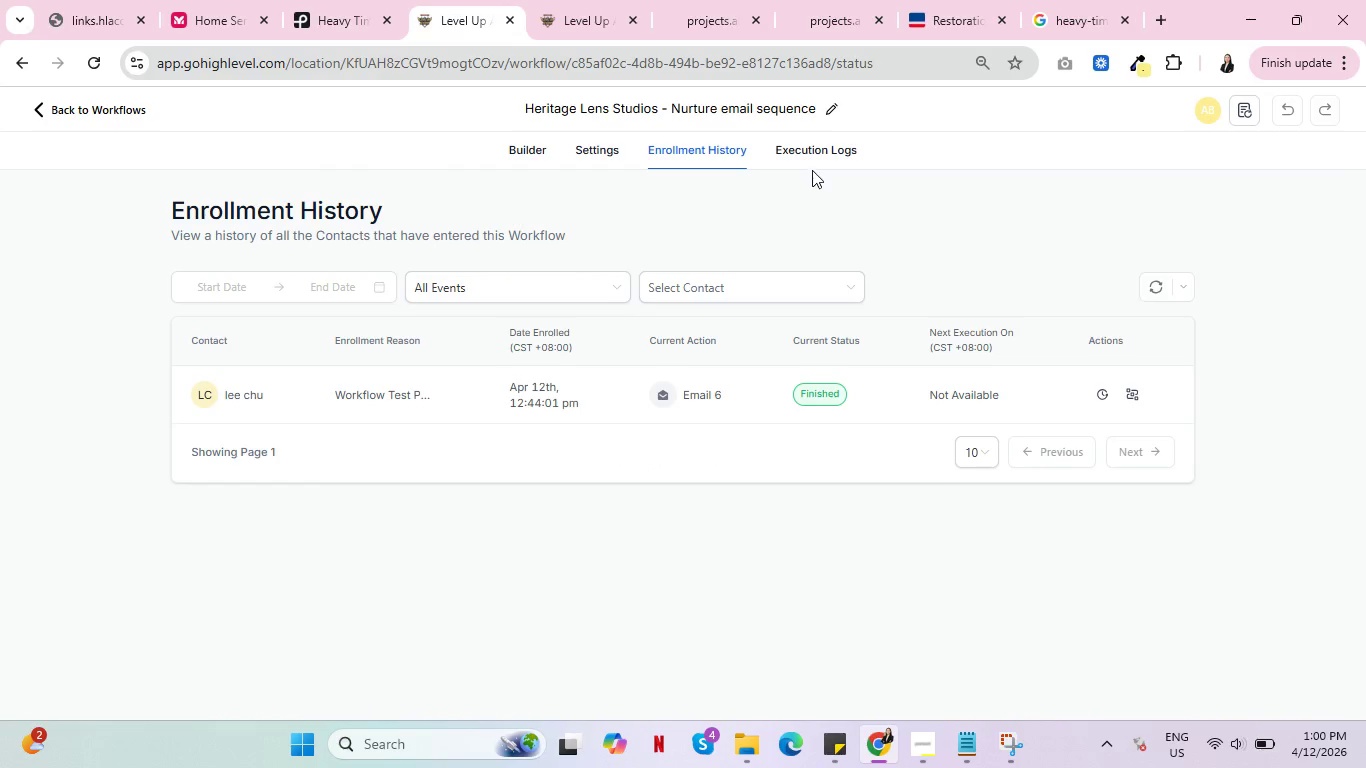 
left_click([567, 0])
 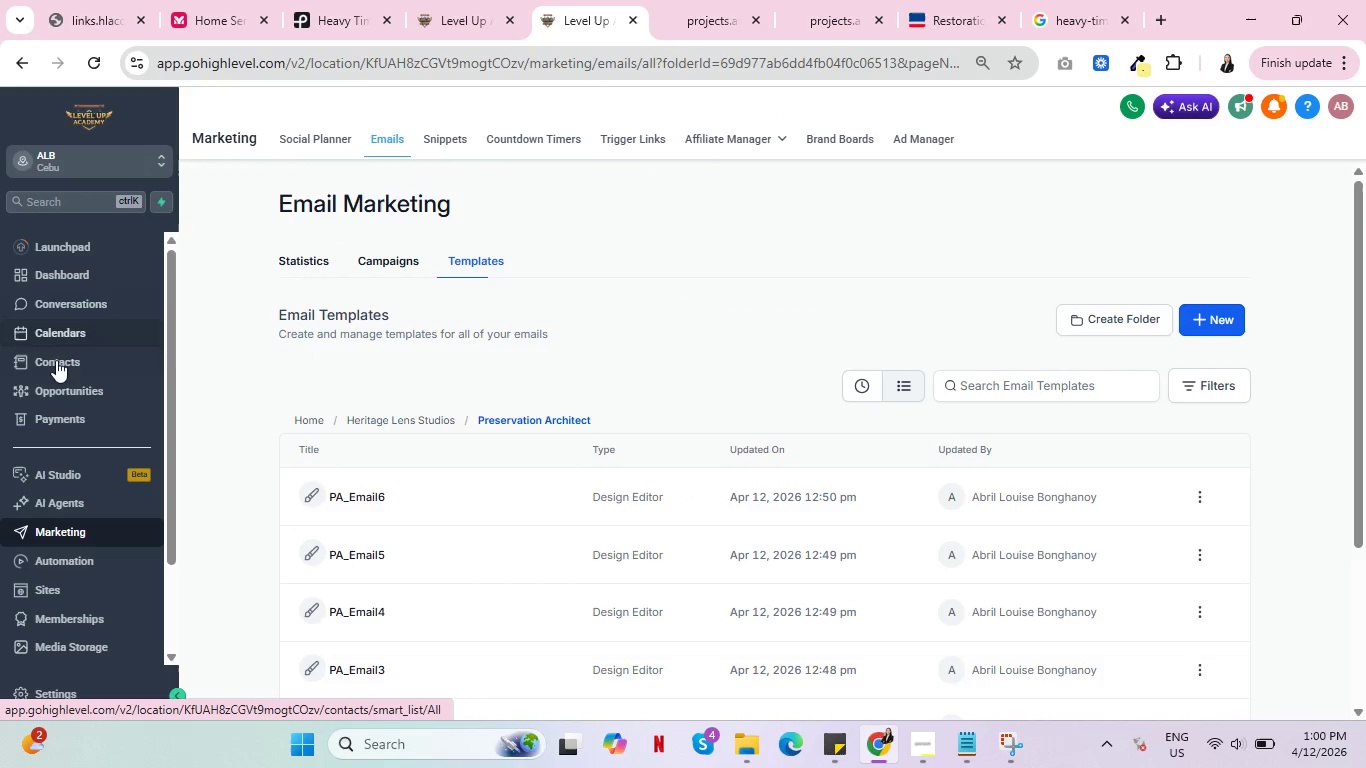 
left_click([63, 364])
 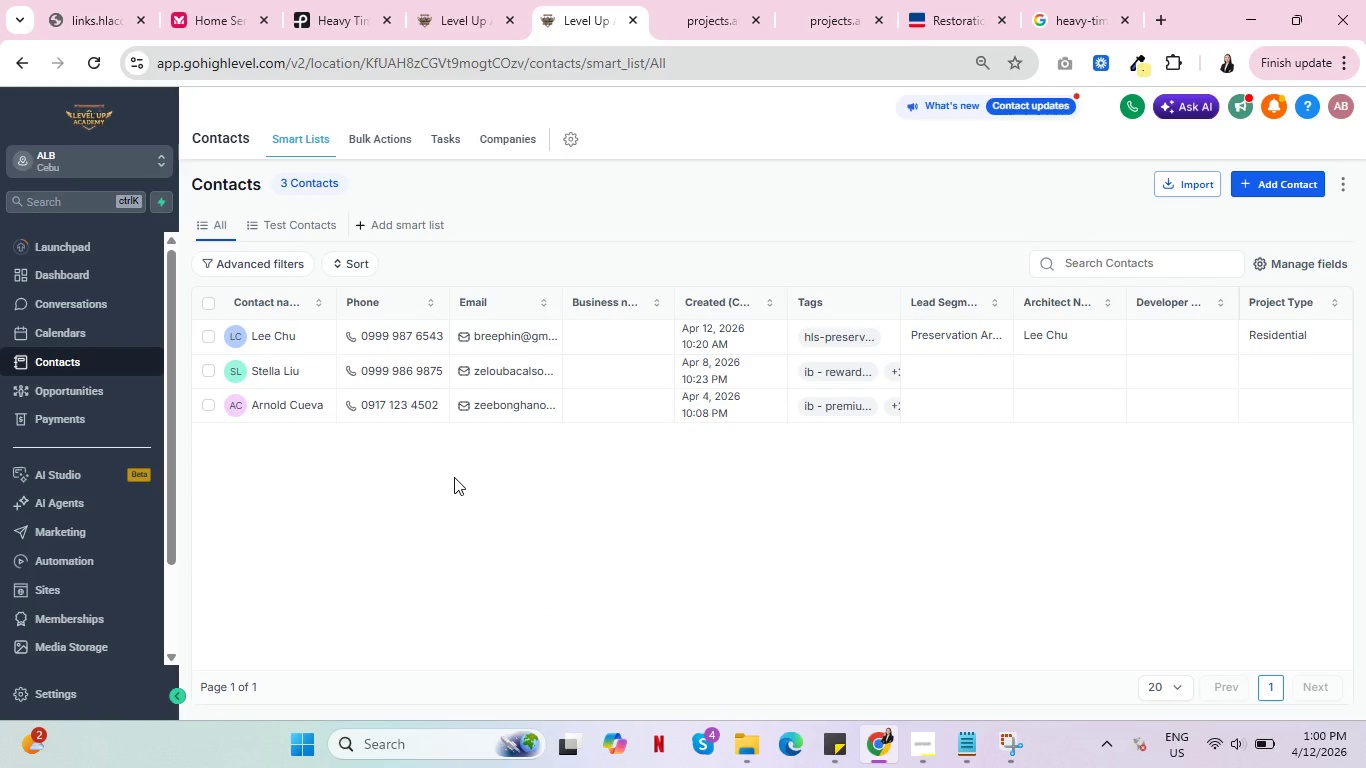 
wait(5.13)
 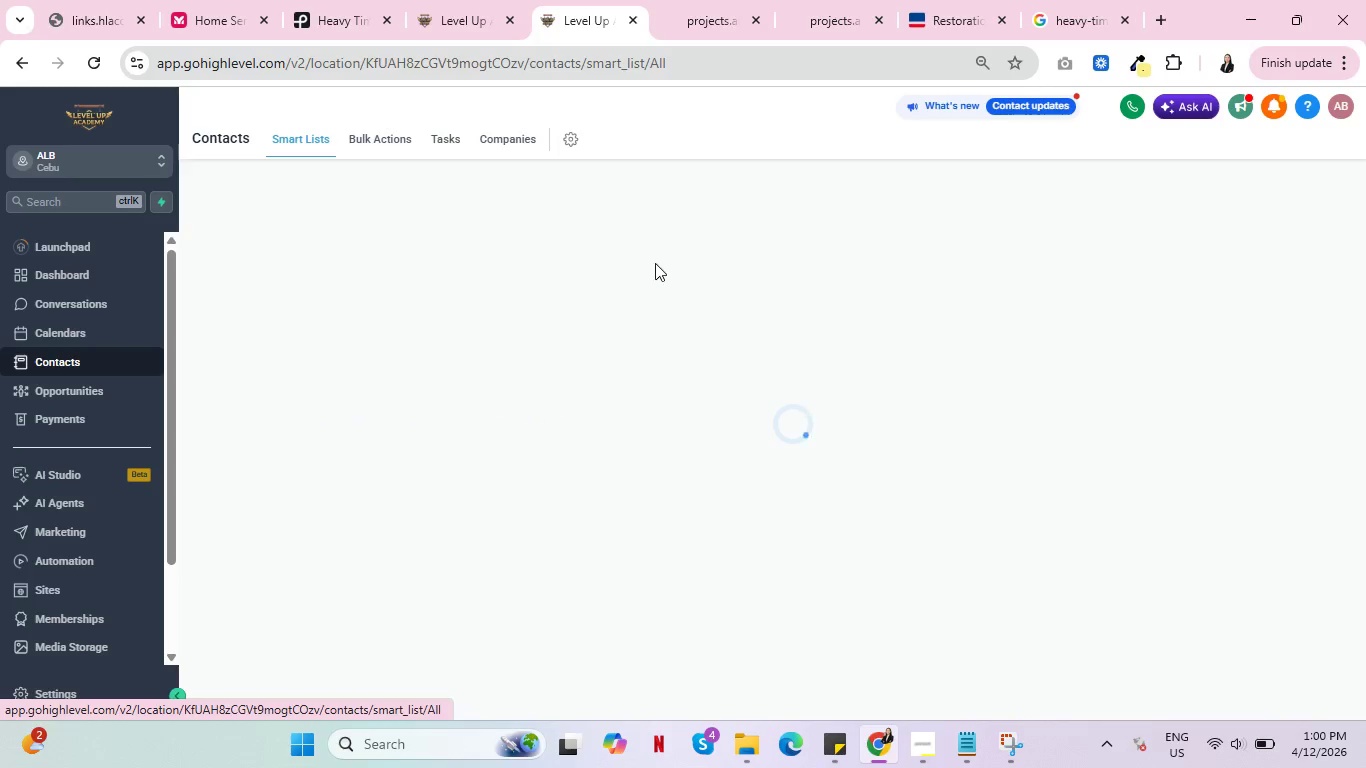 
mouse_move([816, 350])
 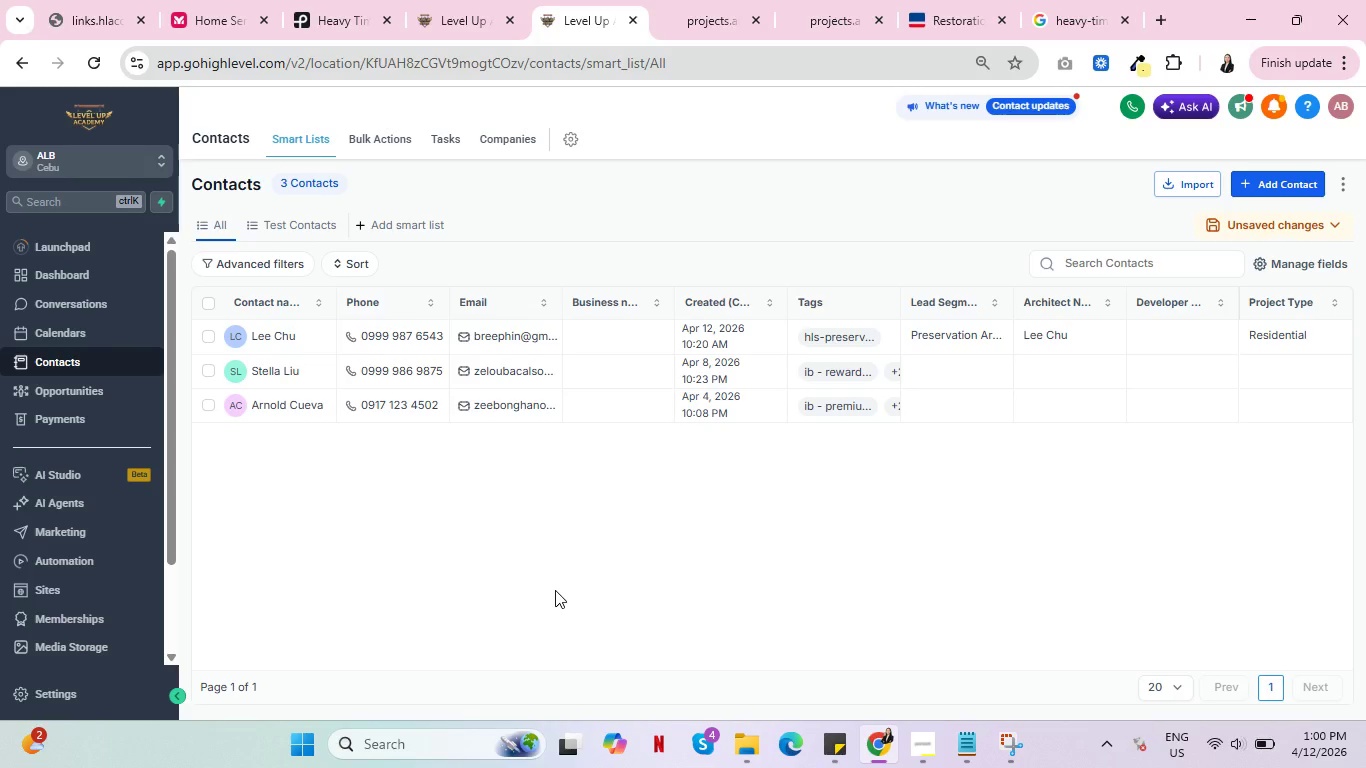 
wait(13.6)
 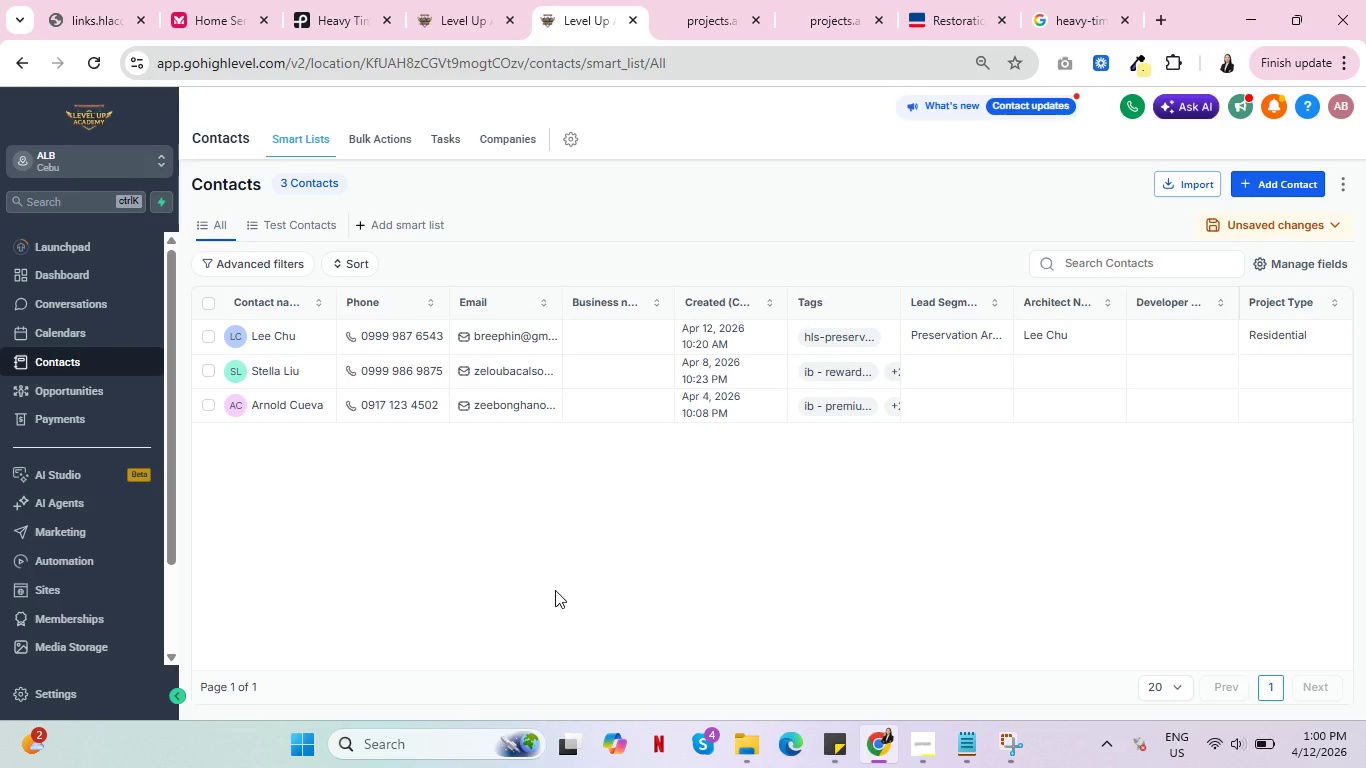 
left_click([481, 0])
 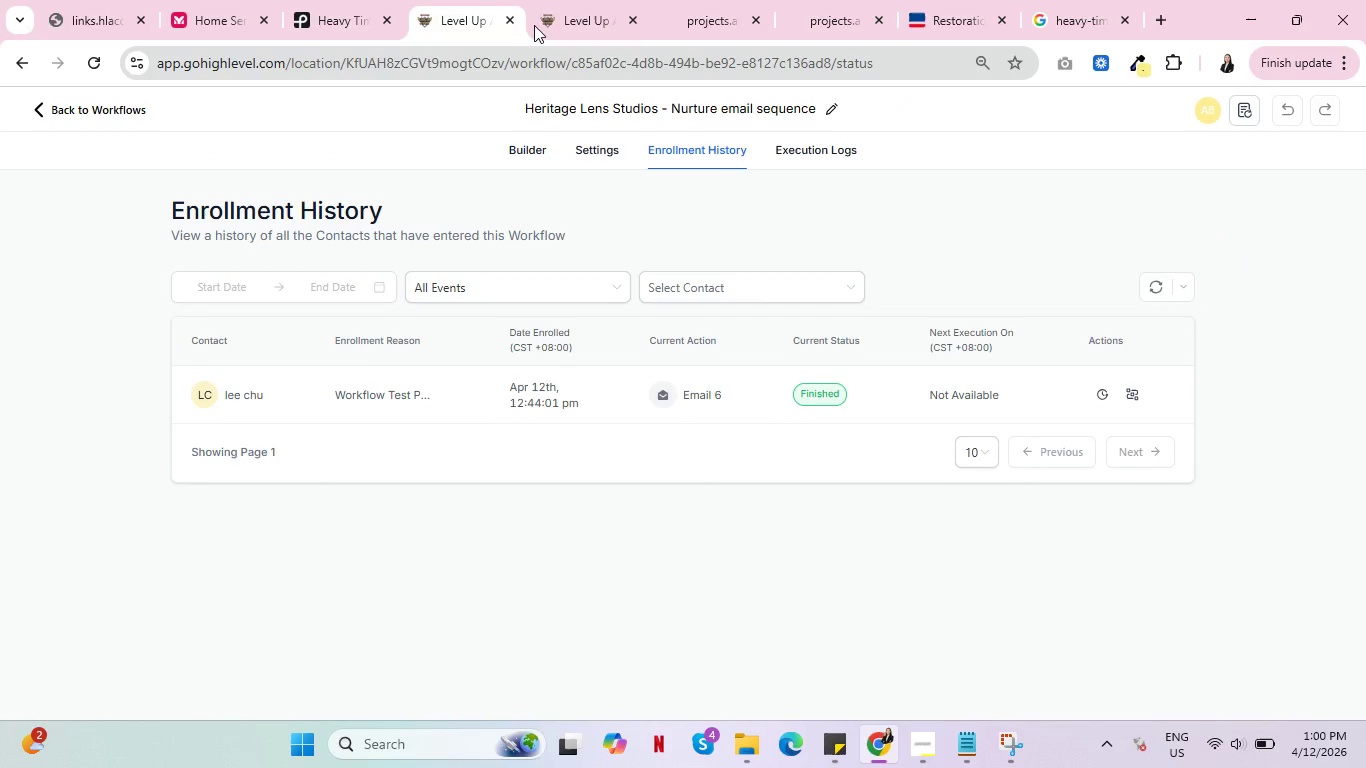 
left_click([560, 0])
 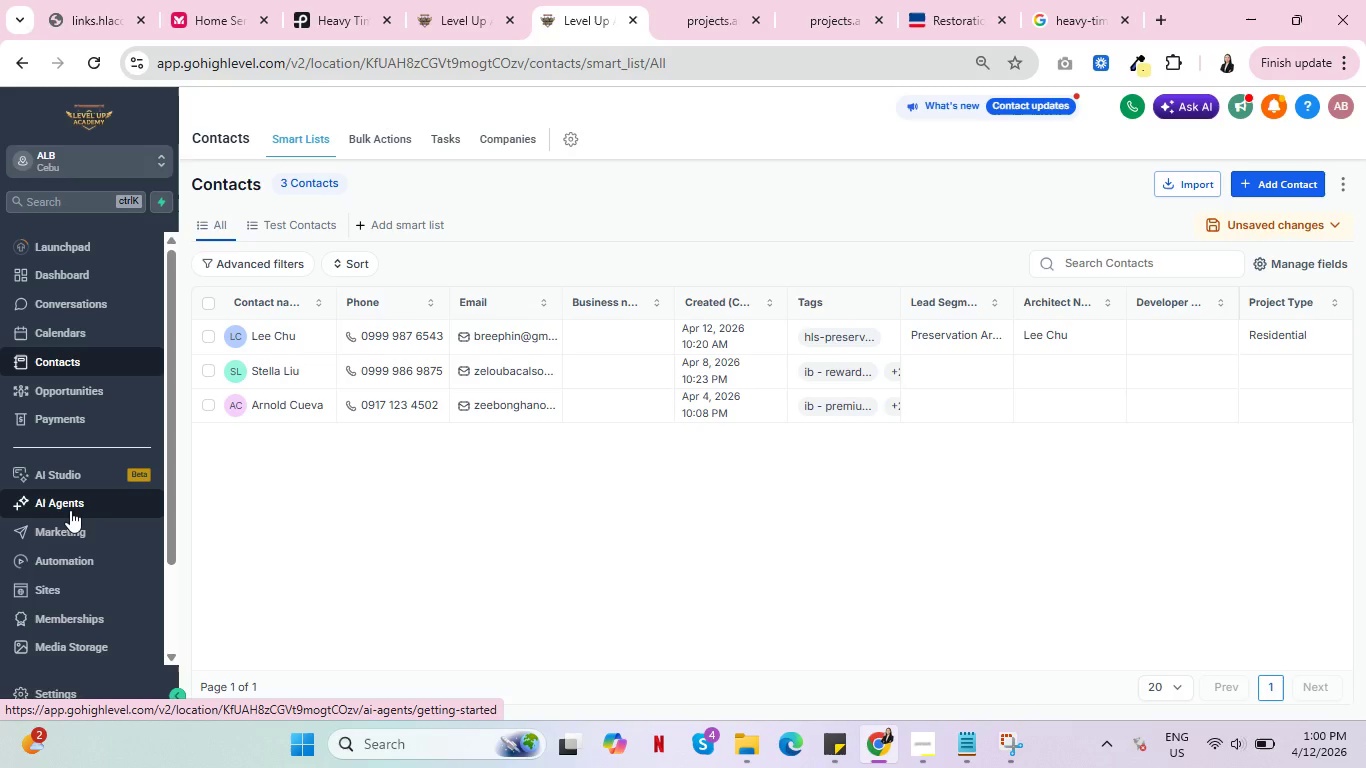 
wait(24.72)
 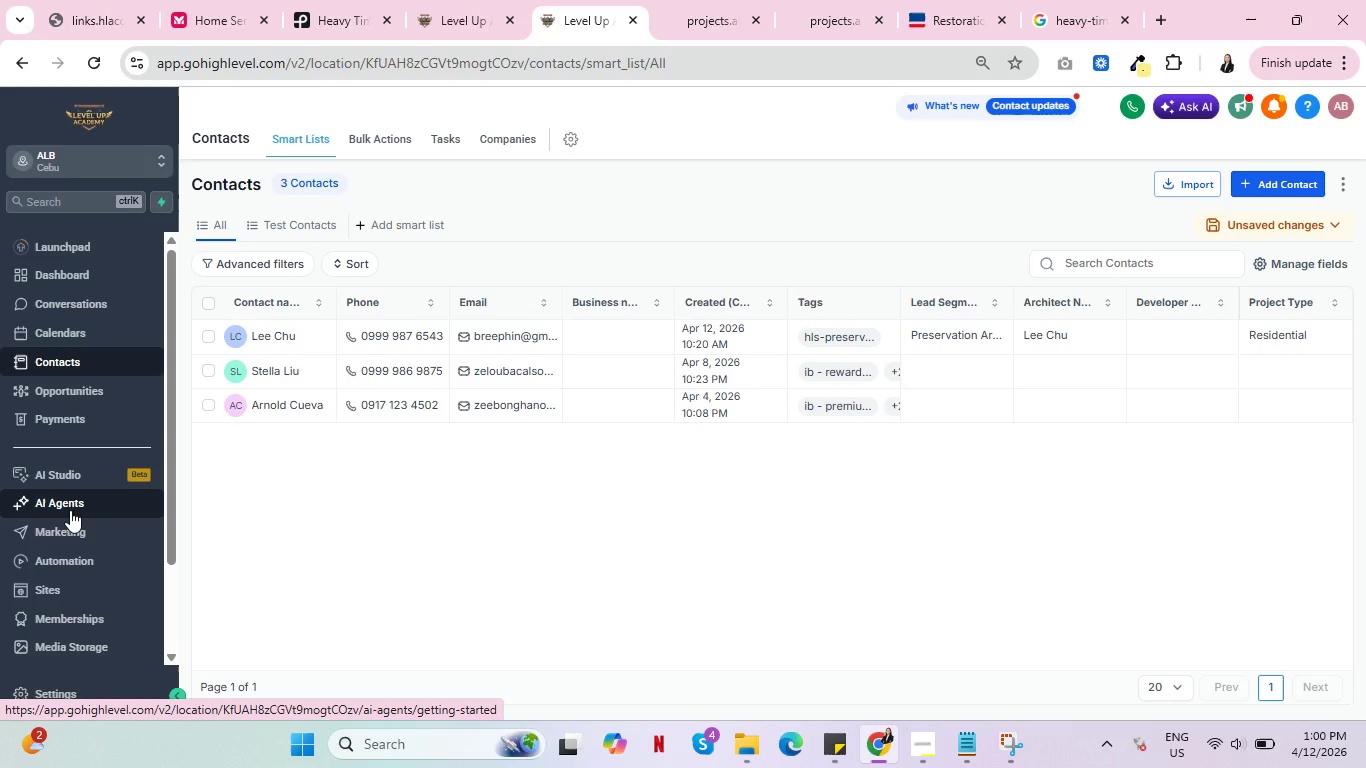 
scroll: coordinate [90, 549], scroll_direction: down, amount: 4.0
 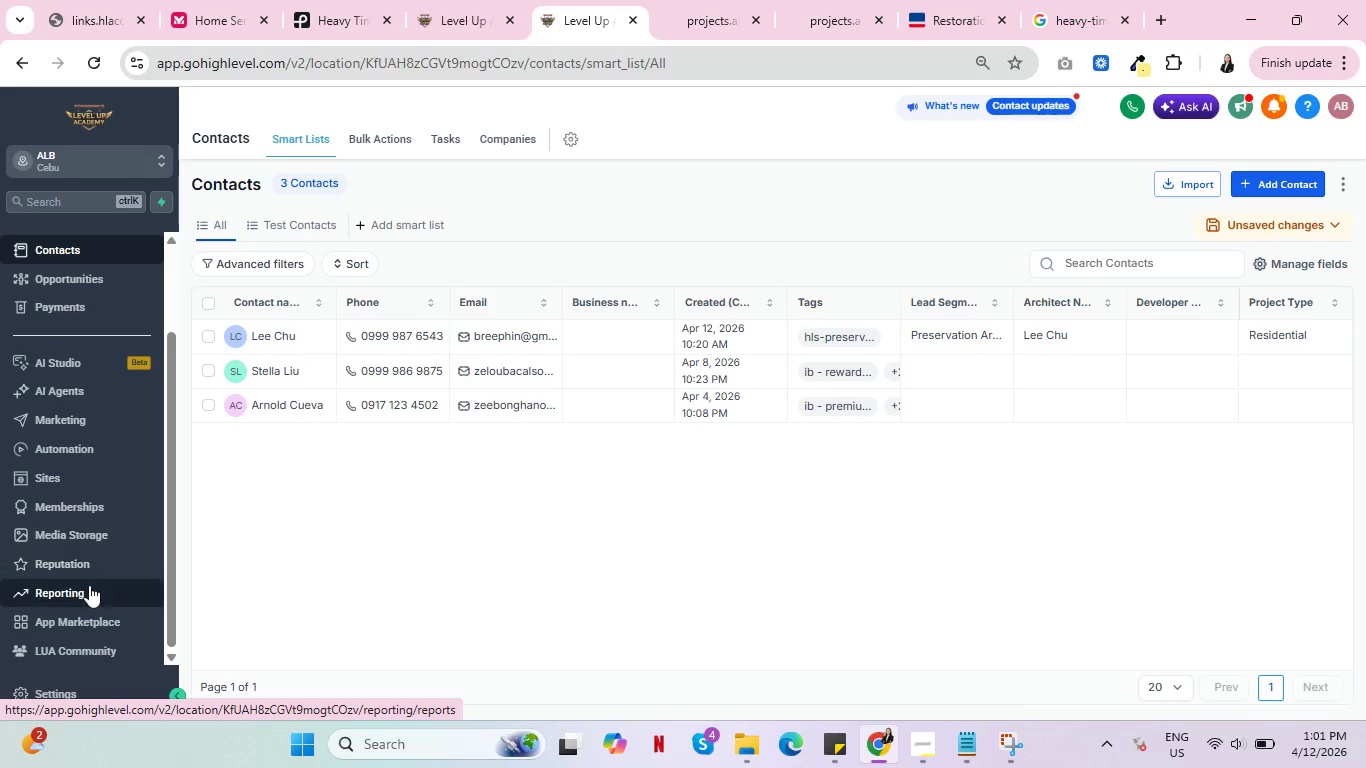 
scroll: coordinate [89, 585], scroll_direction: up, amount: 6.0
 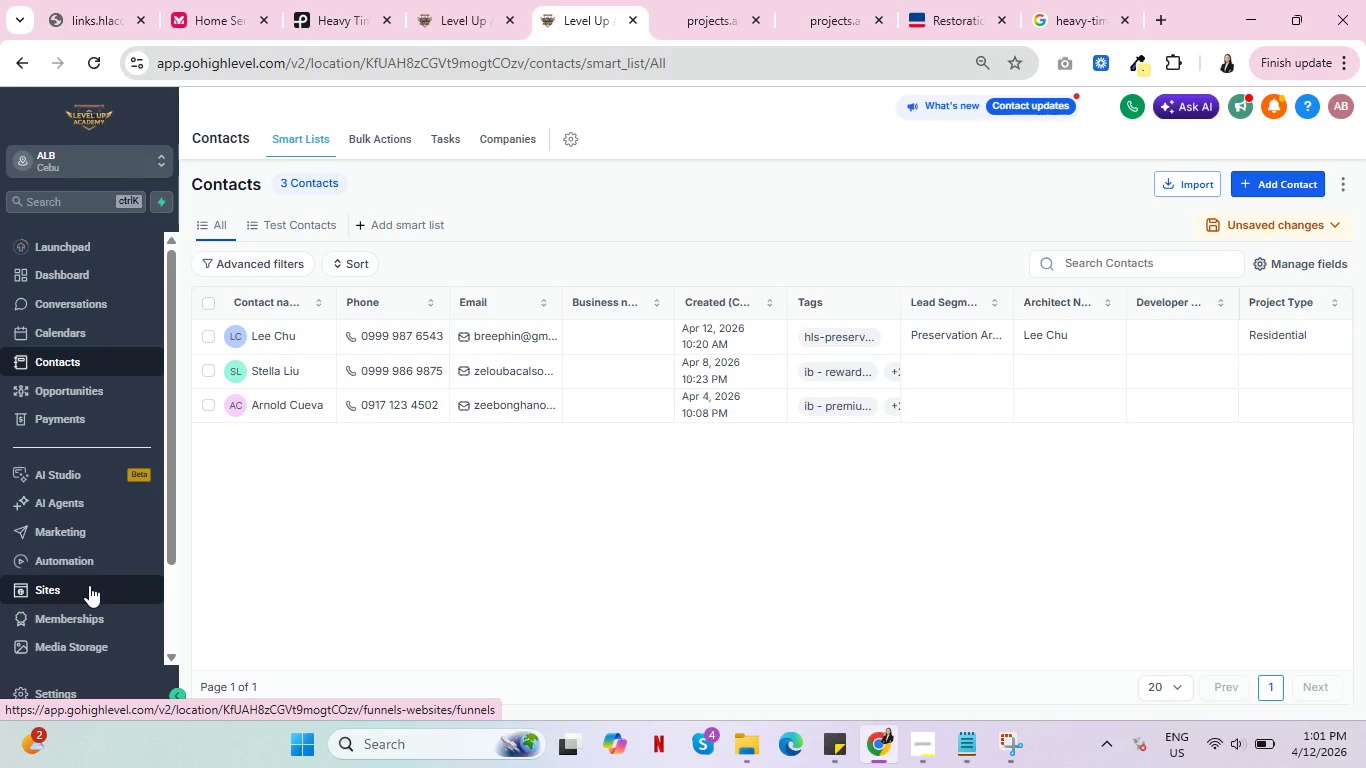 
wait(10.4)
 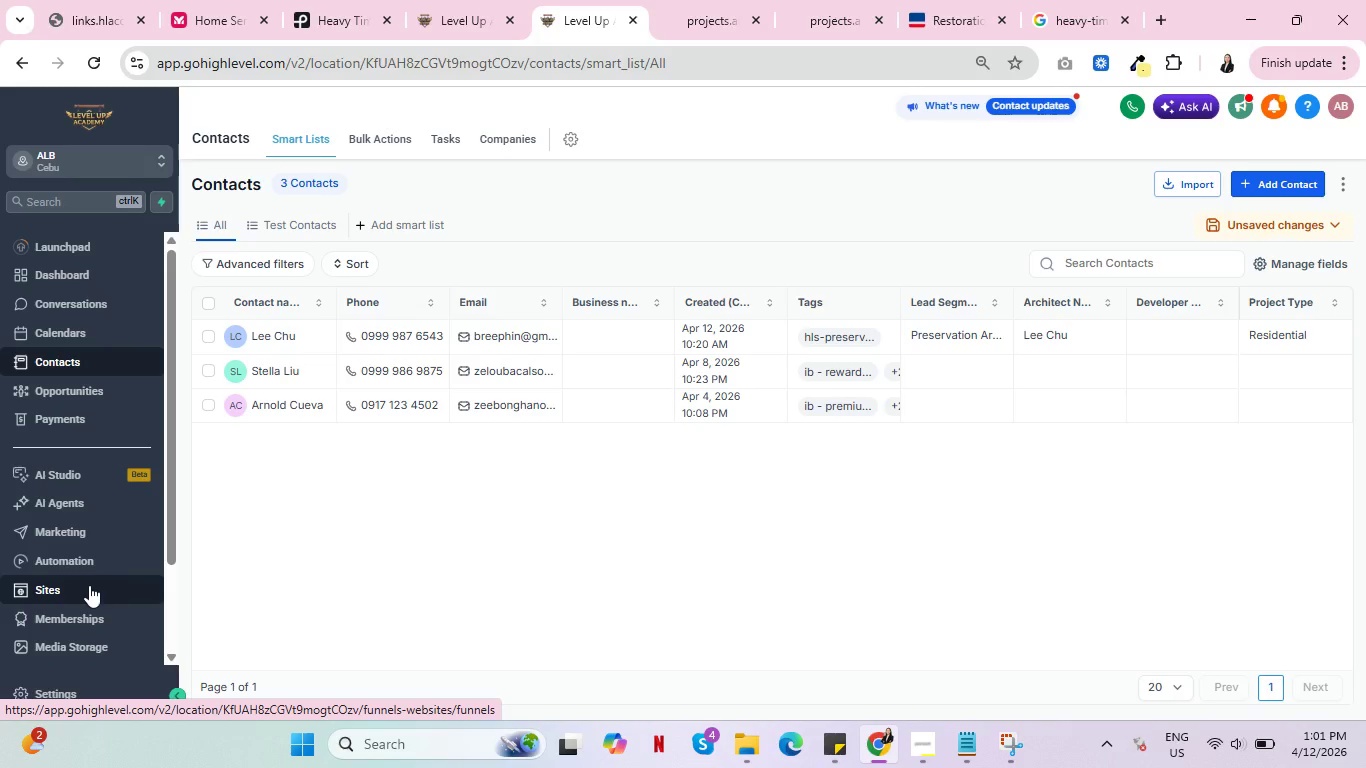 
left_click([64, 563])
 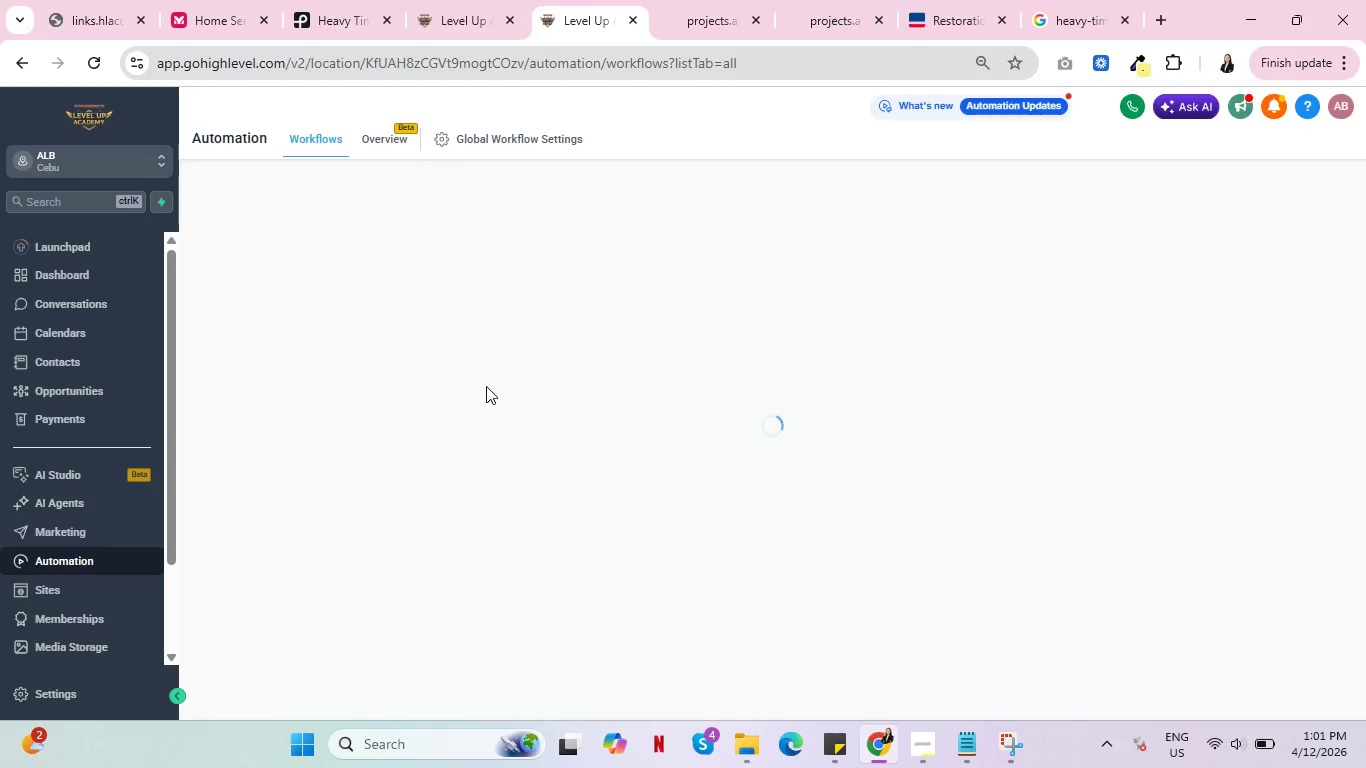 
wait(6.53)
 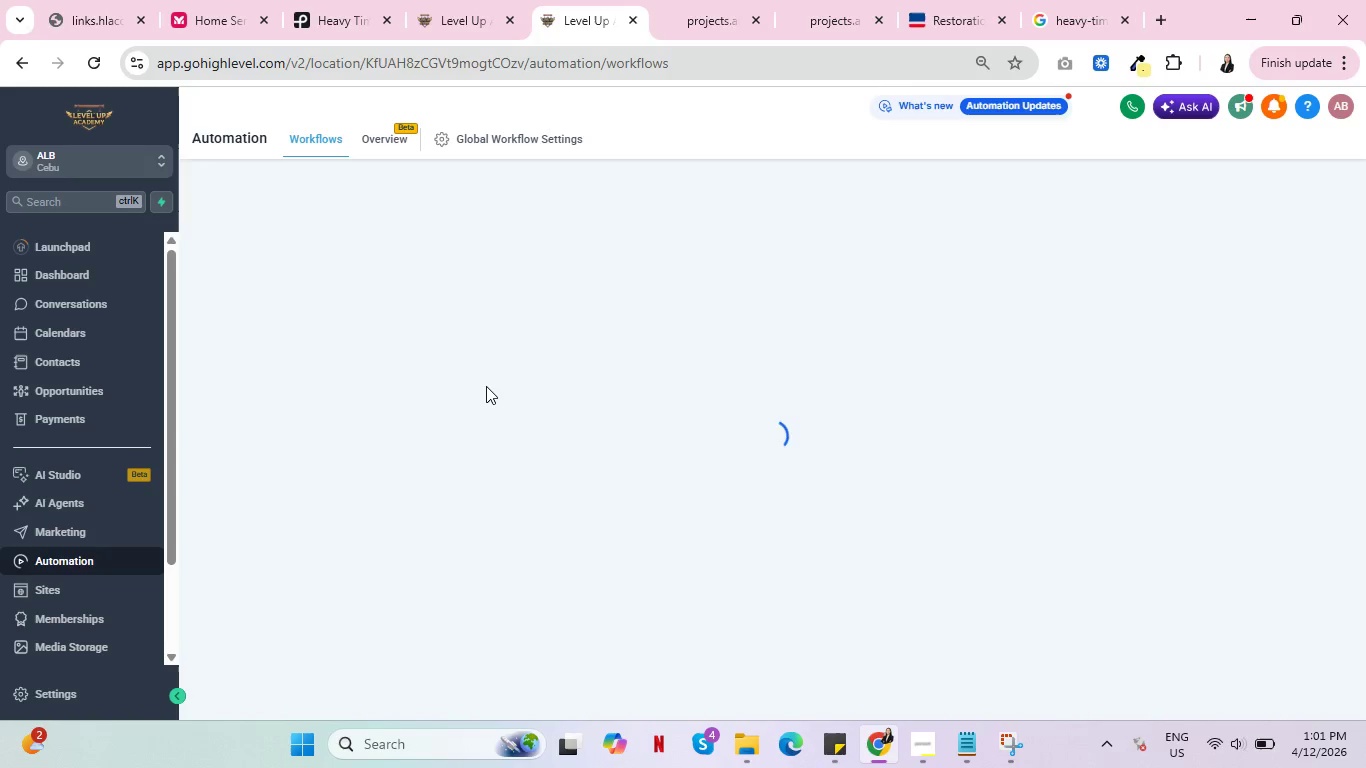 
scroll: coordinate [523, 383], scroll_direction: down, amount: 3.0
 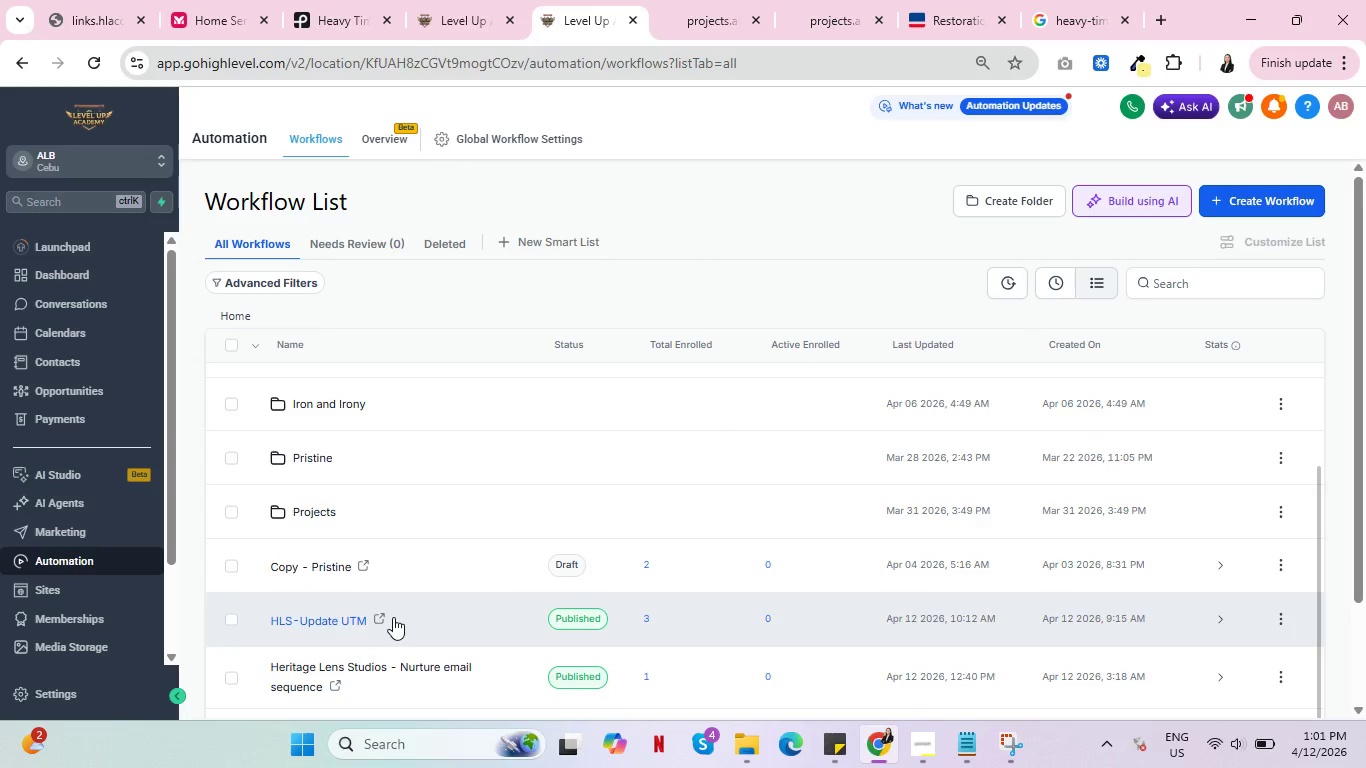 
wait(8.27)
 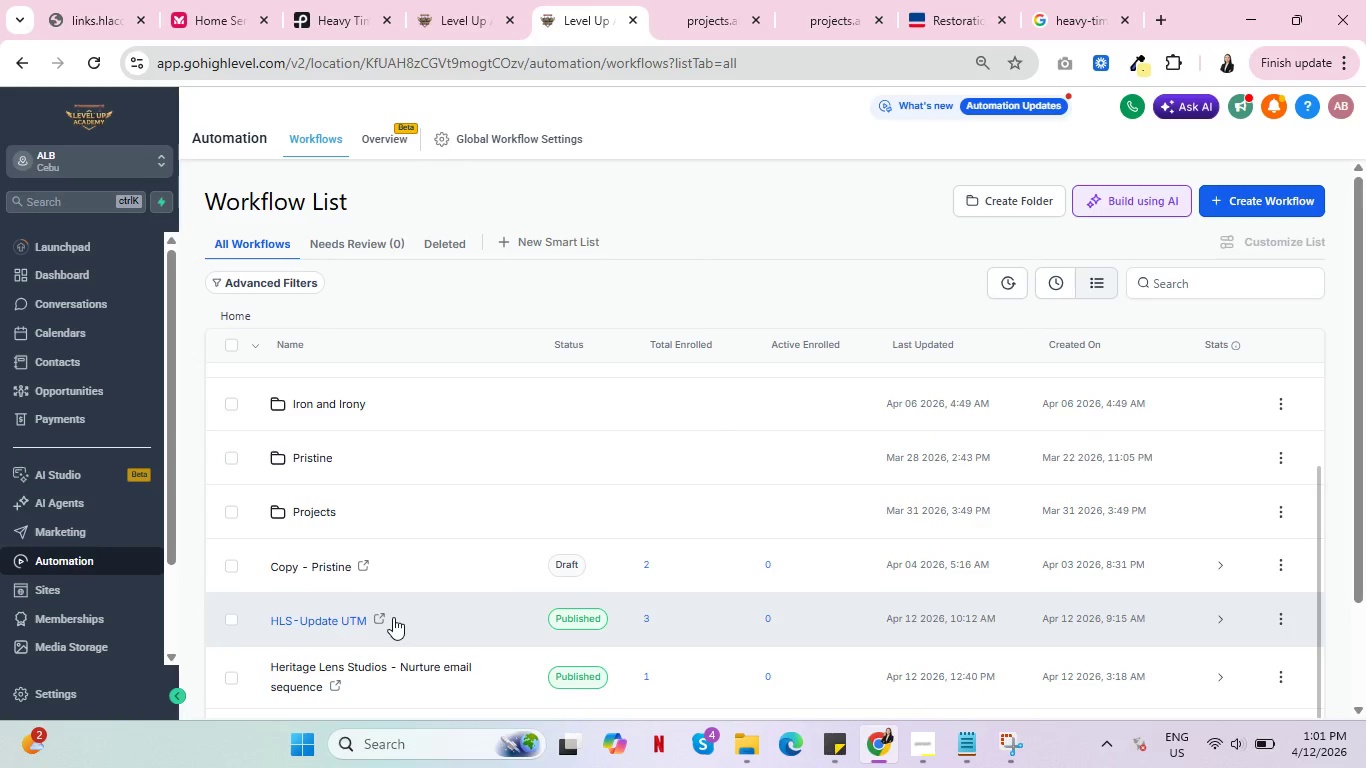 
scroll: coordinate [75, 559], scroll_direction: up, amount: 5.0
 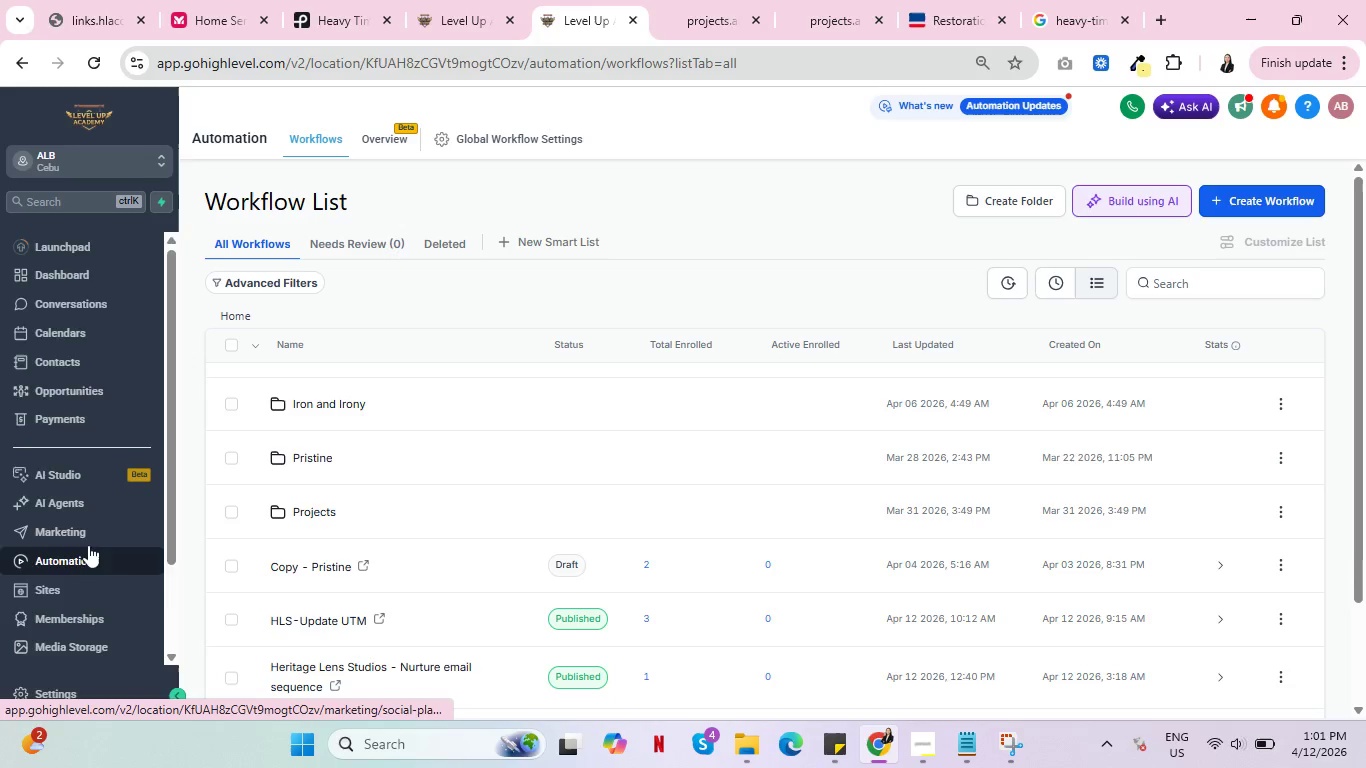 
scroll: coordinate [89, 545], scroll_direction: down, amount: 5.0
 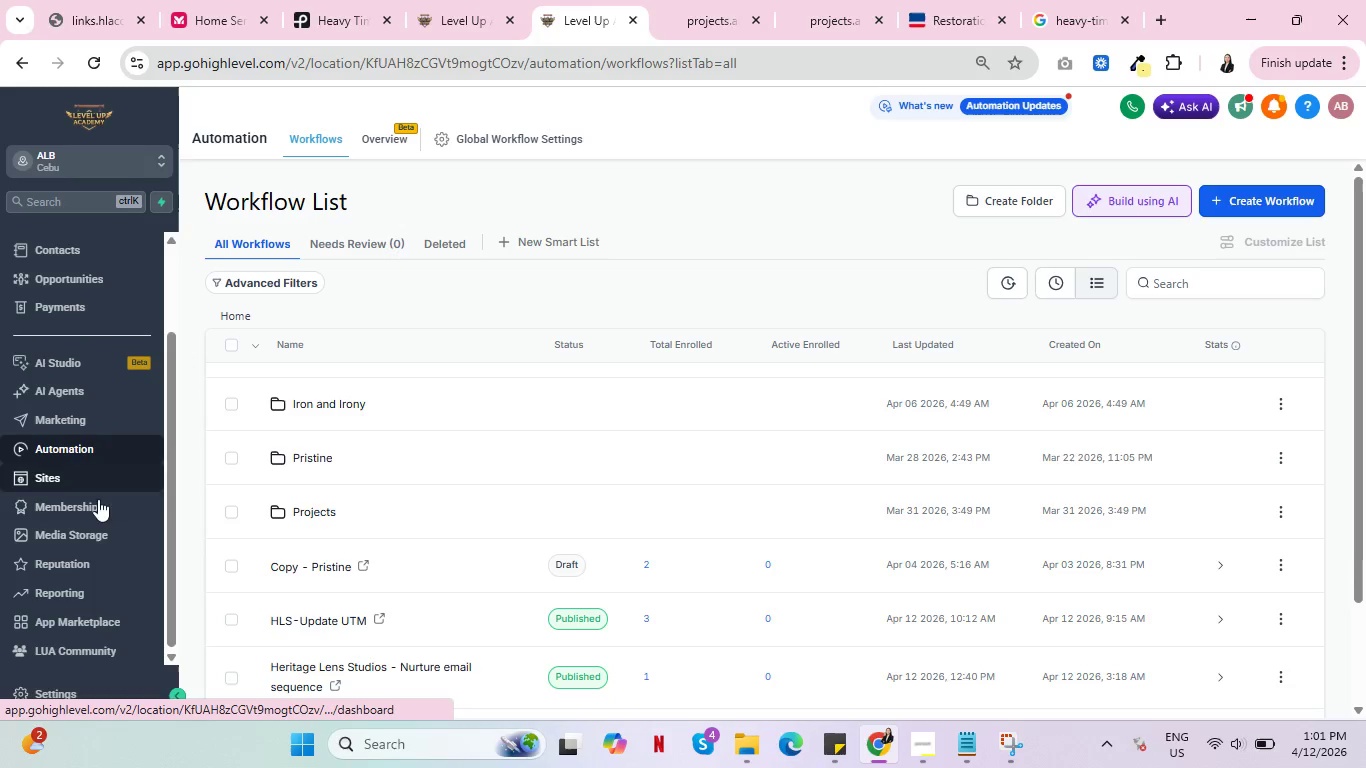 
scroll: coordinate [110, 549], scroll_direction: up, amount: 5.0
 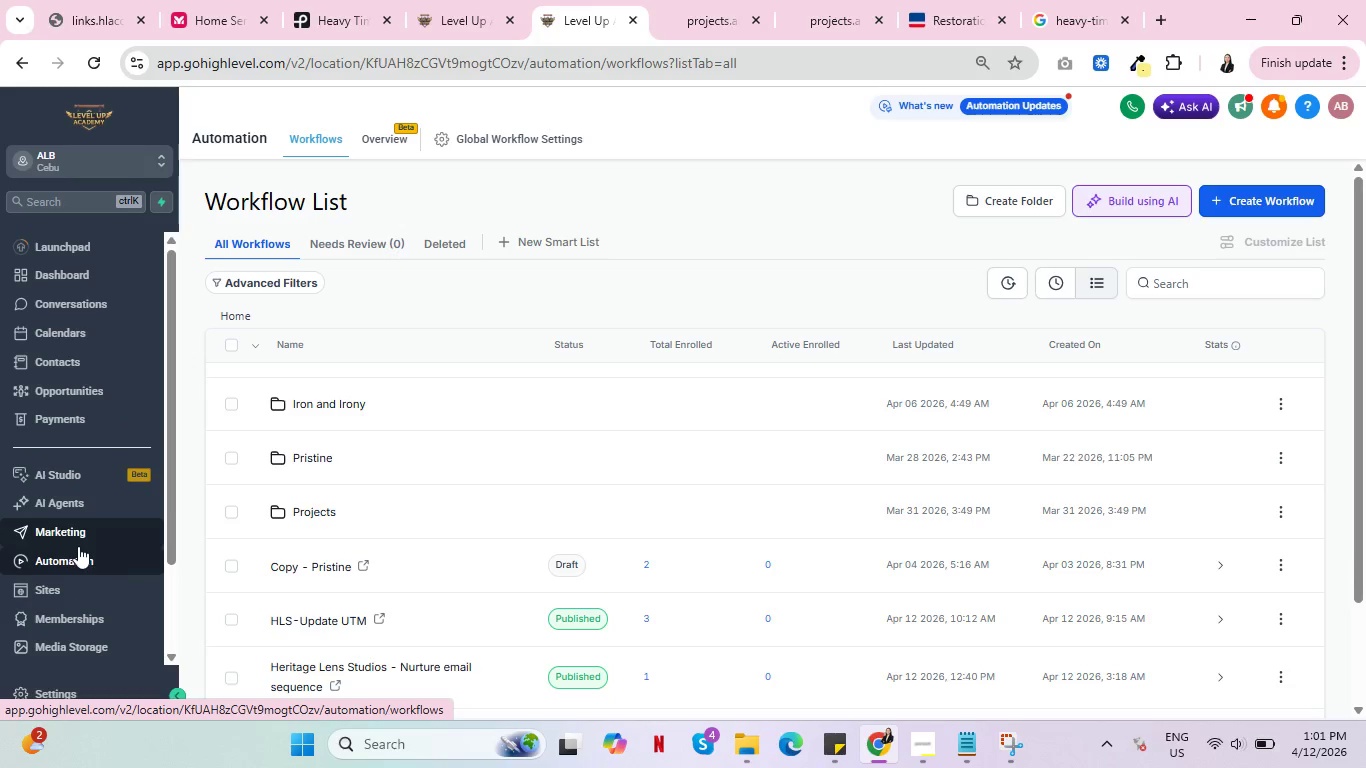 
scroll: coordinate [505, 428], scroll_direction: down, amount: 4.0
 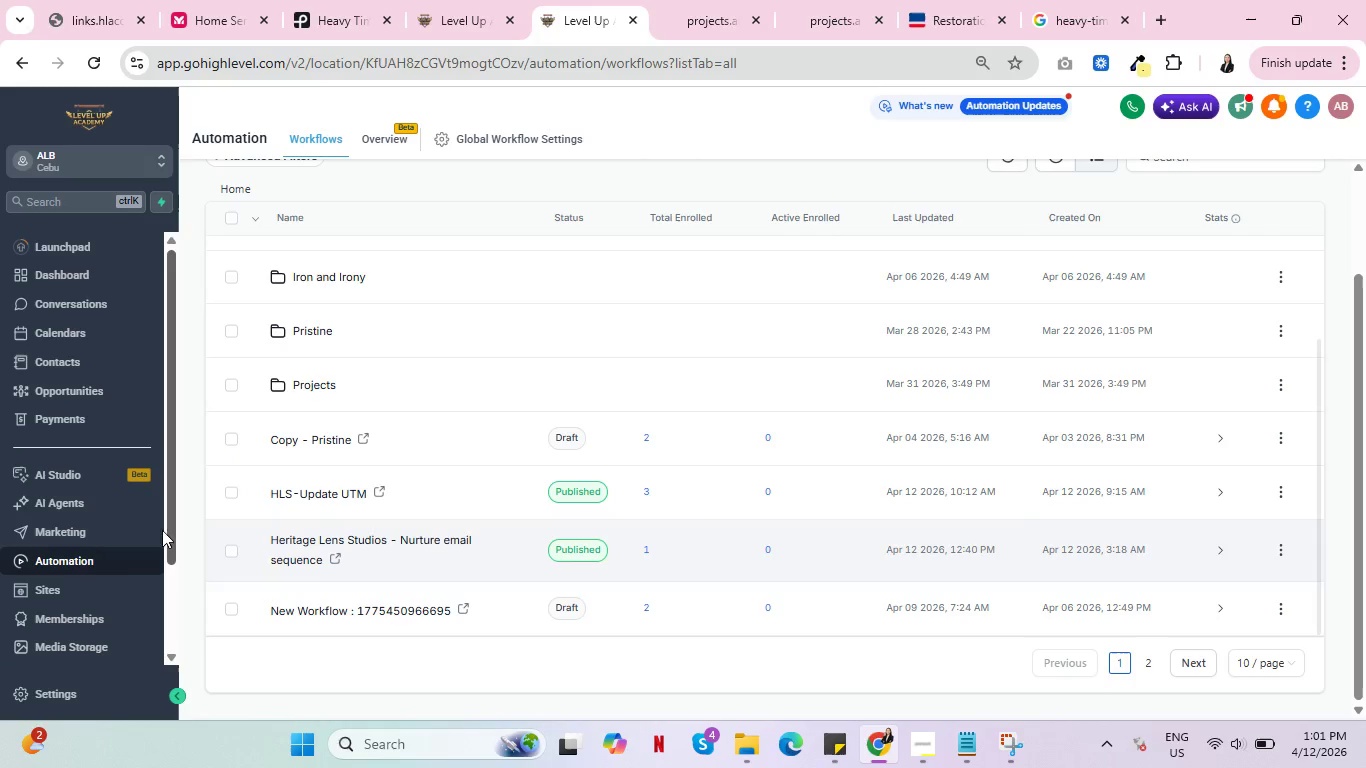 
wait(6.0)
 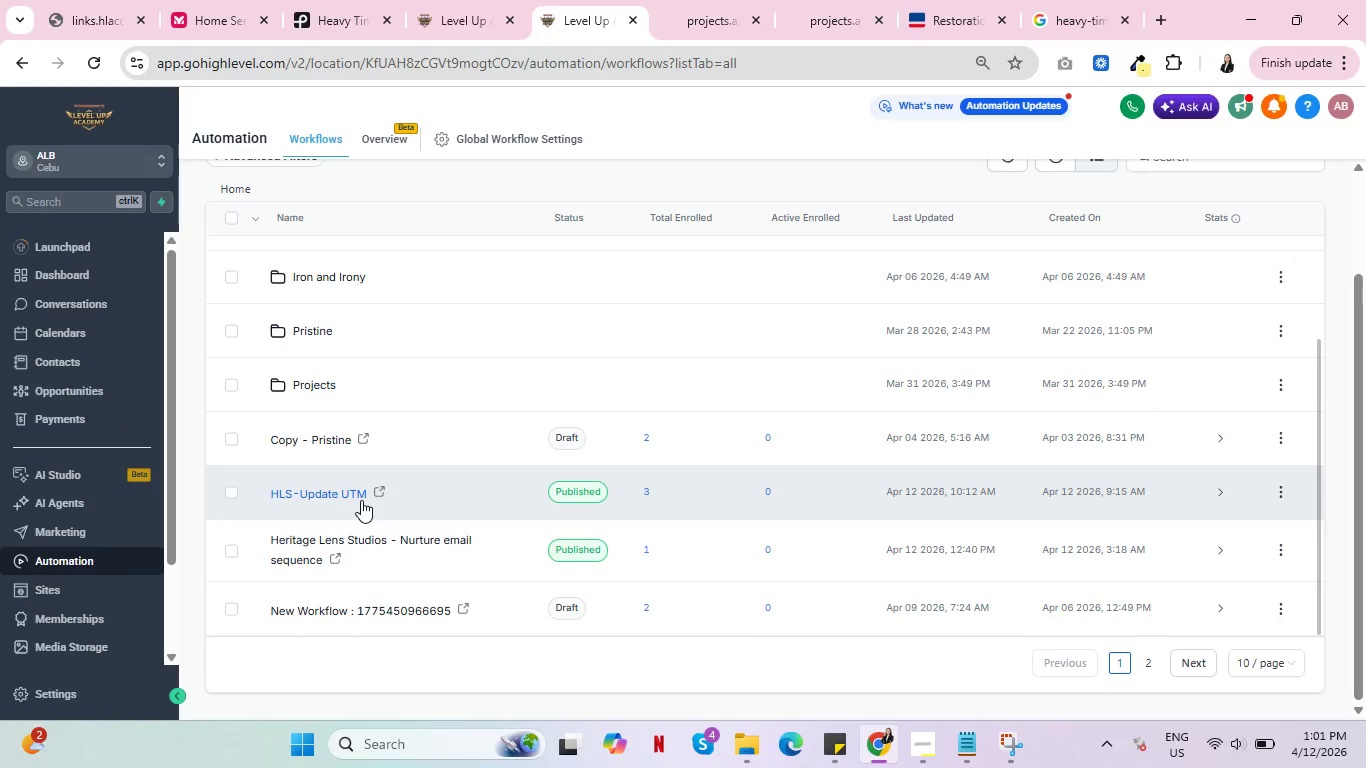 
scroll: coordinate [75, 594], scroll_direction: up, amount: 4.0
 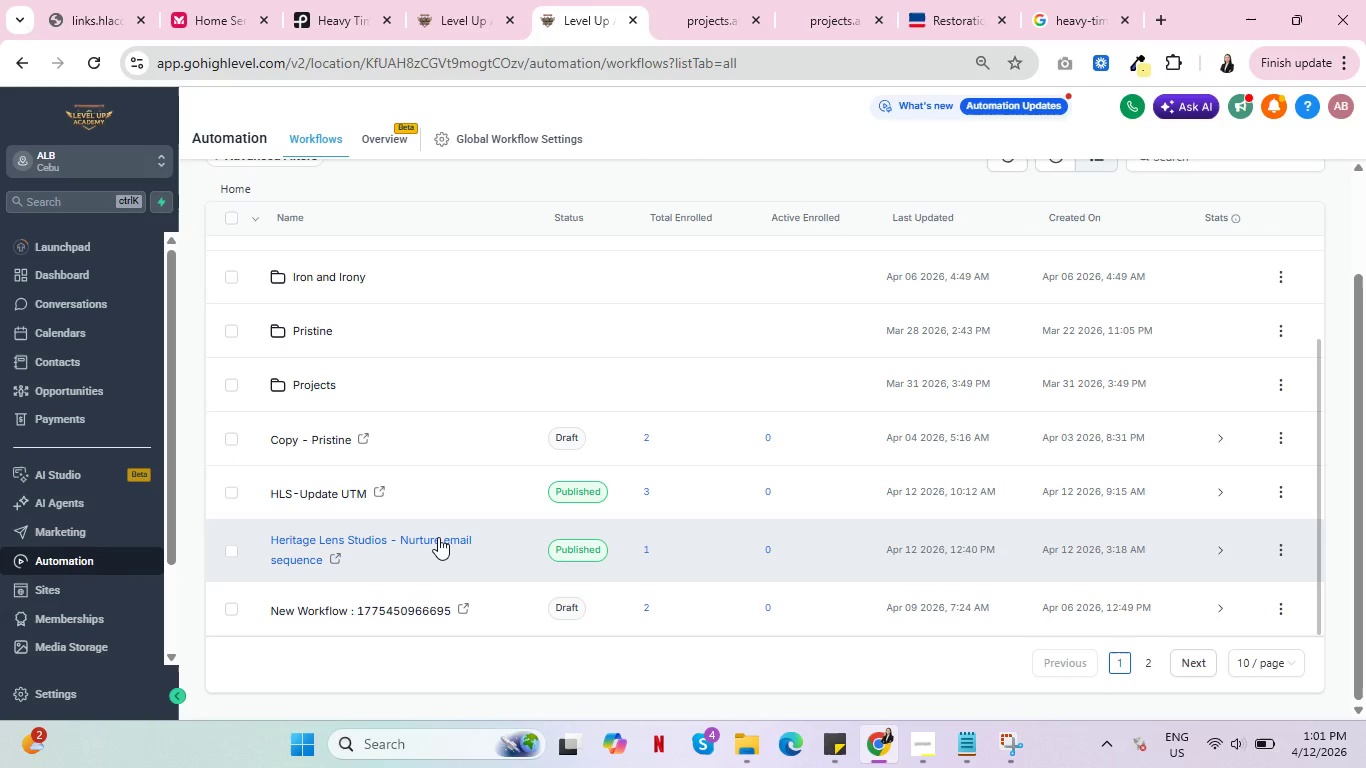 
left_click([454, 0])
 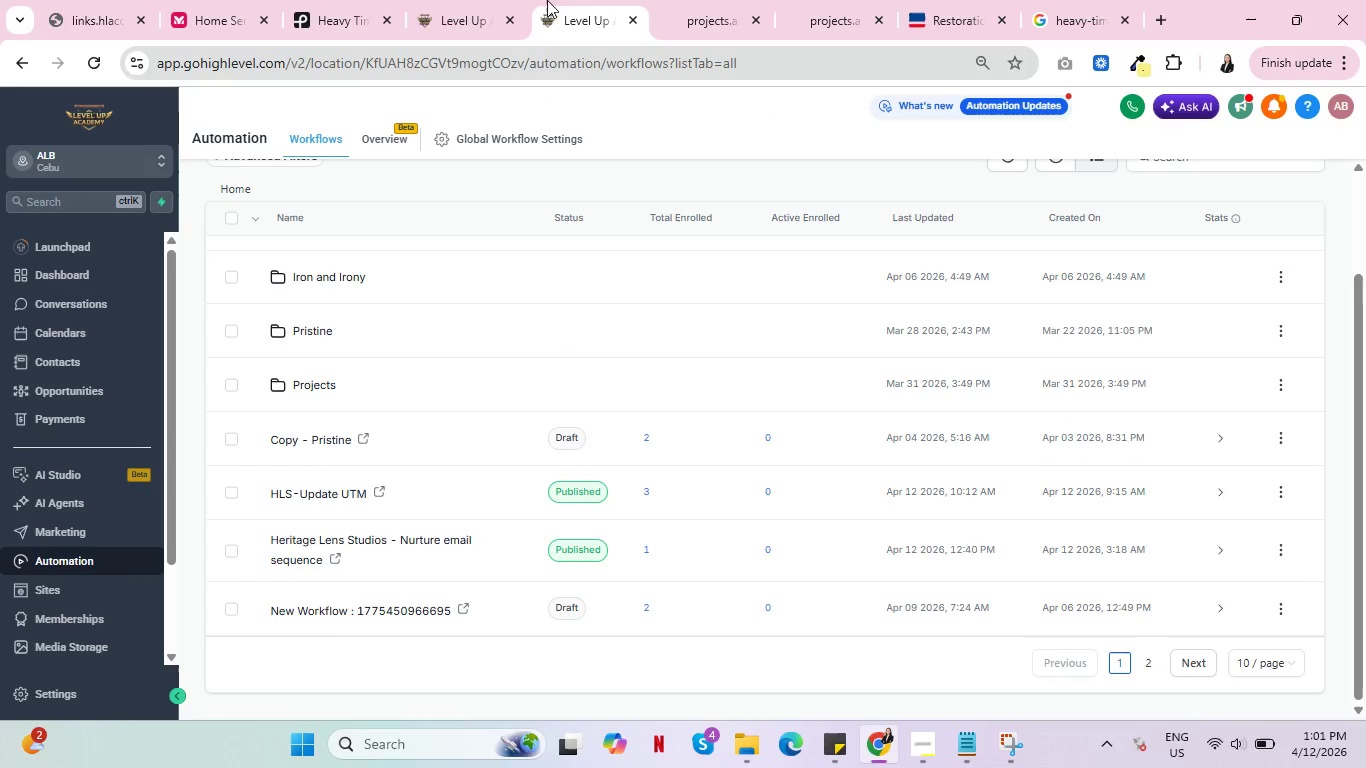 
left_click([434, 0])
 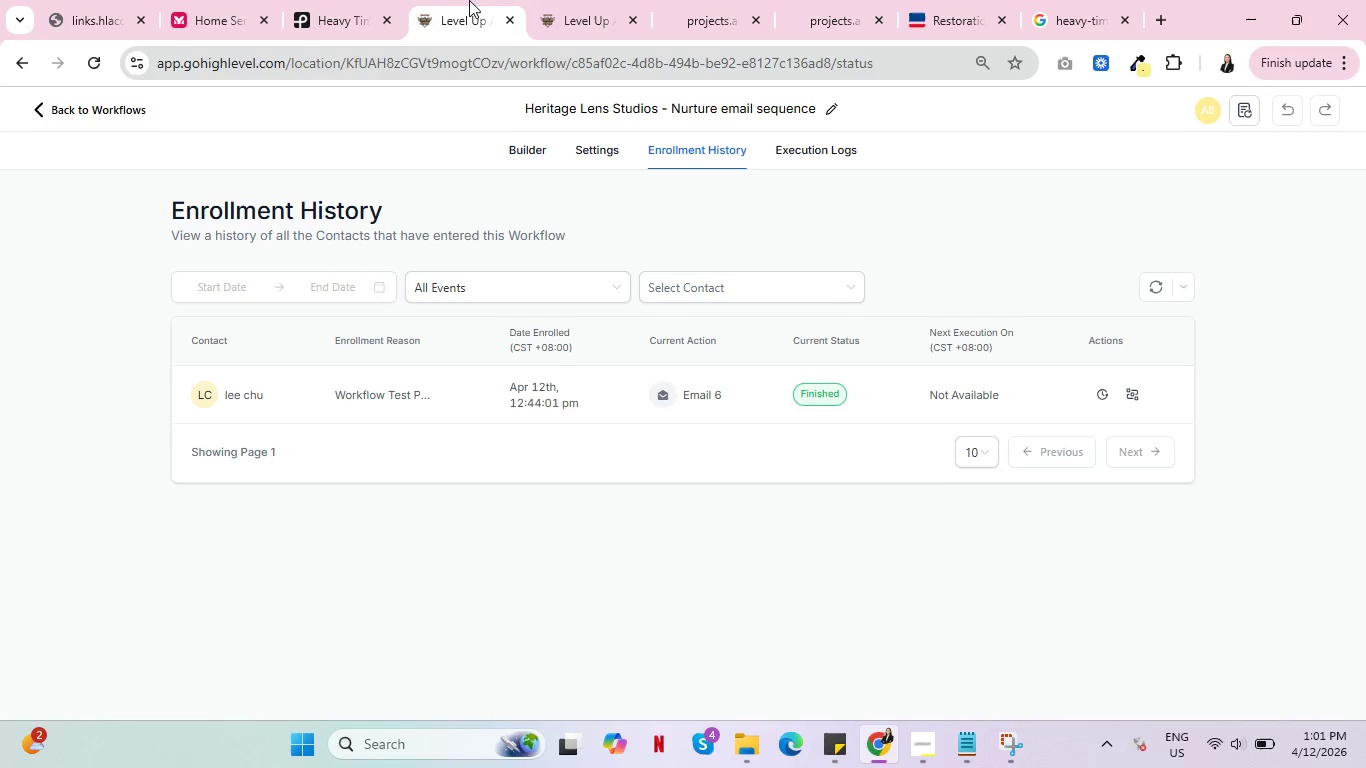 
left_click([595, 1])
 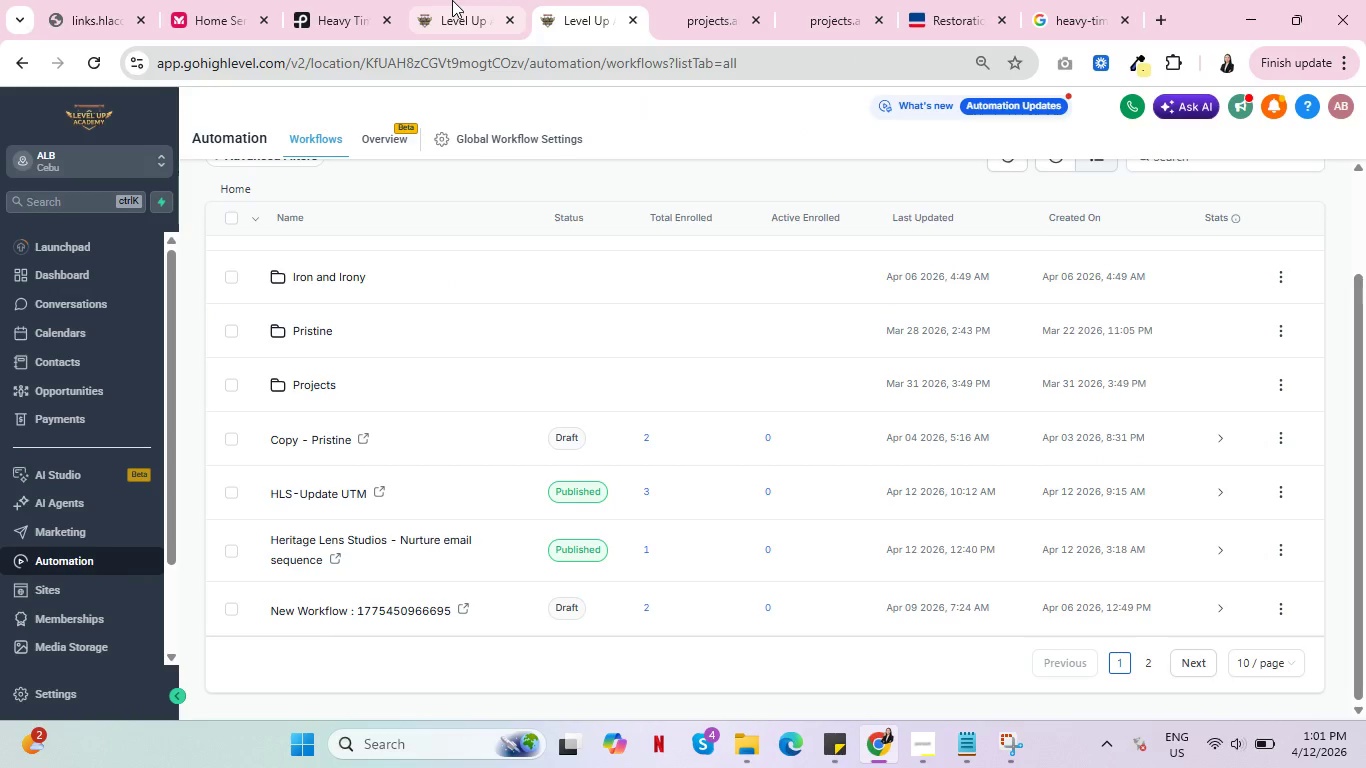 
left_click([452, 0])
 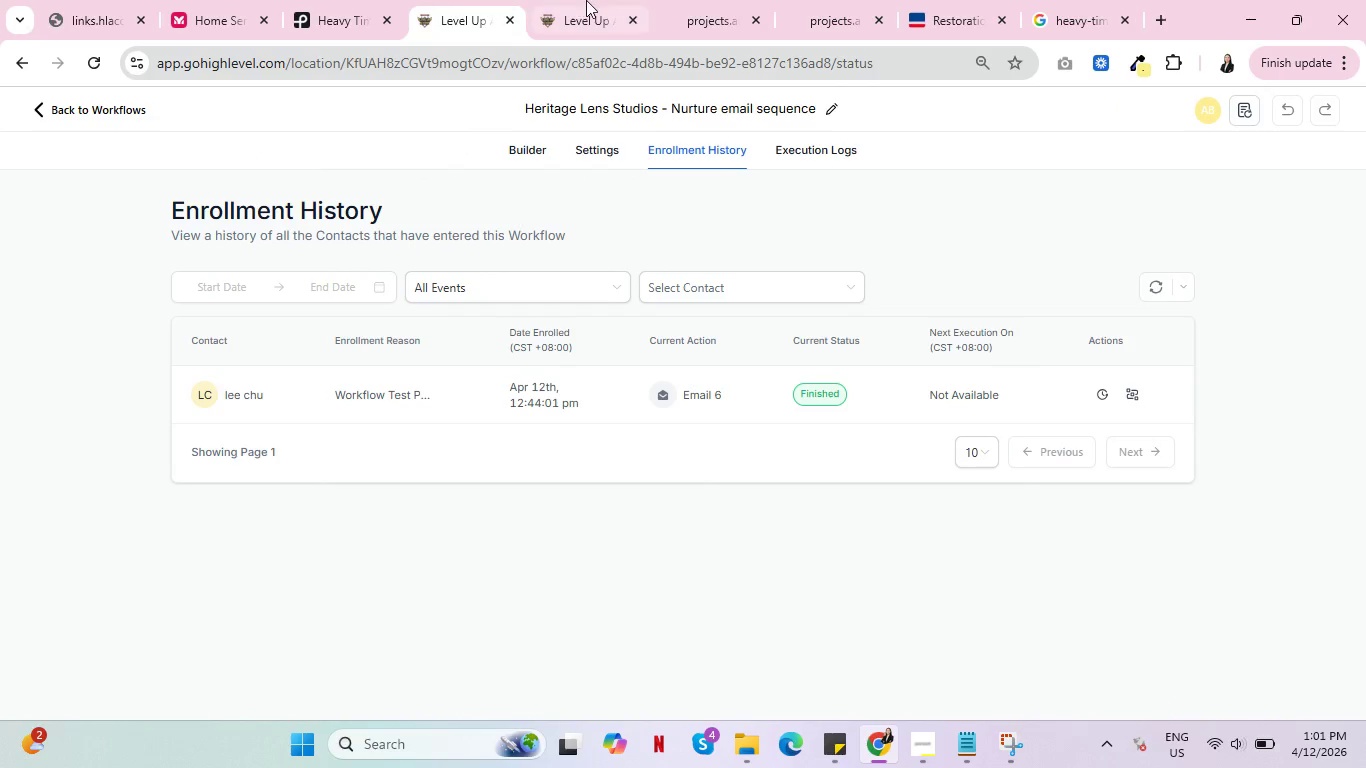 
left_click([586, 0])
 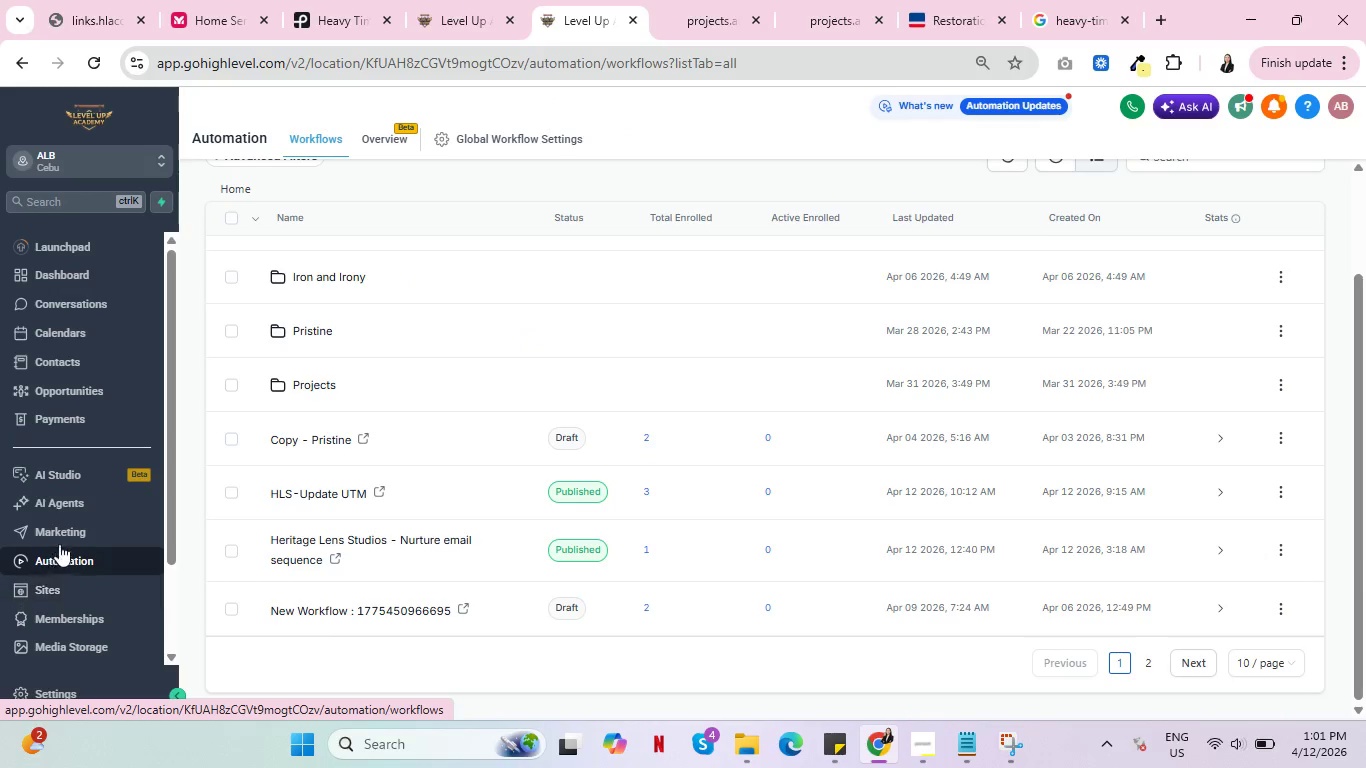 
left_click([61, 530])
 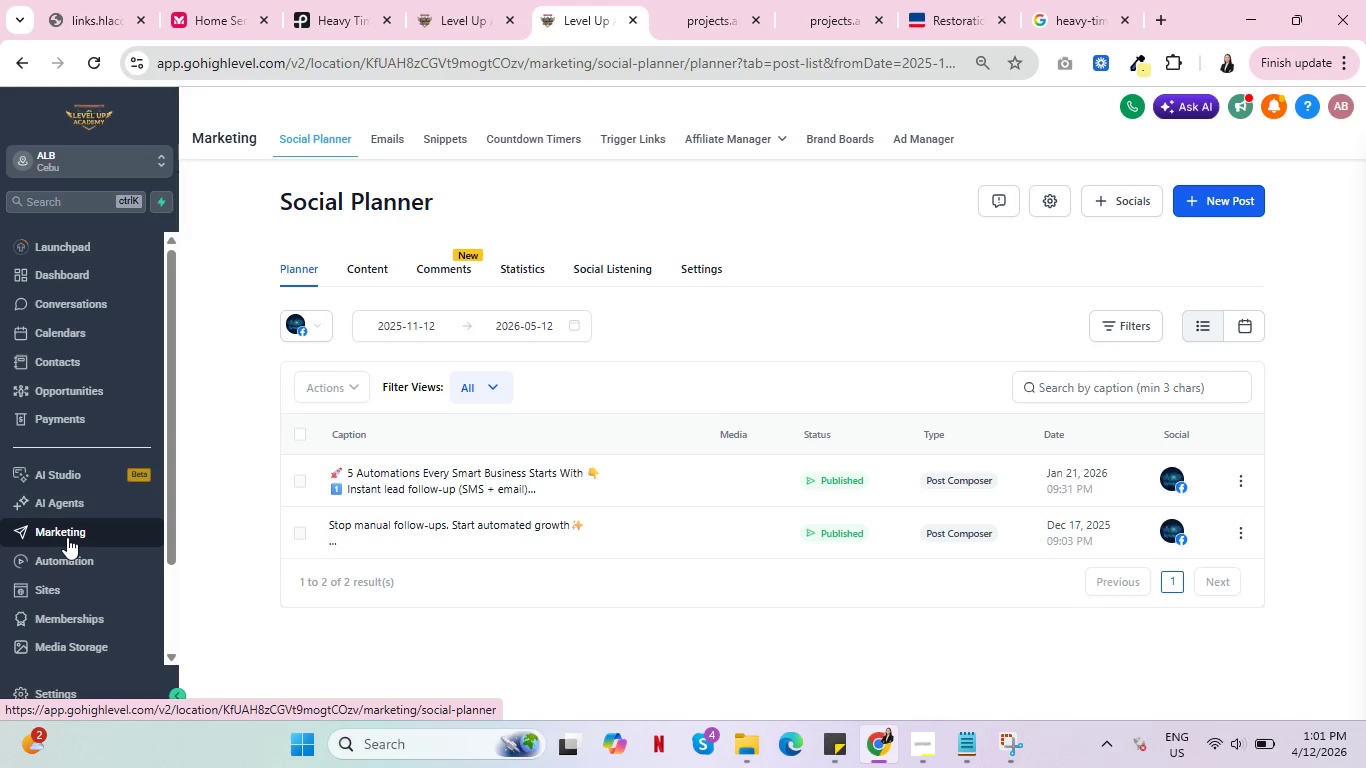 
wait(5.02)
 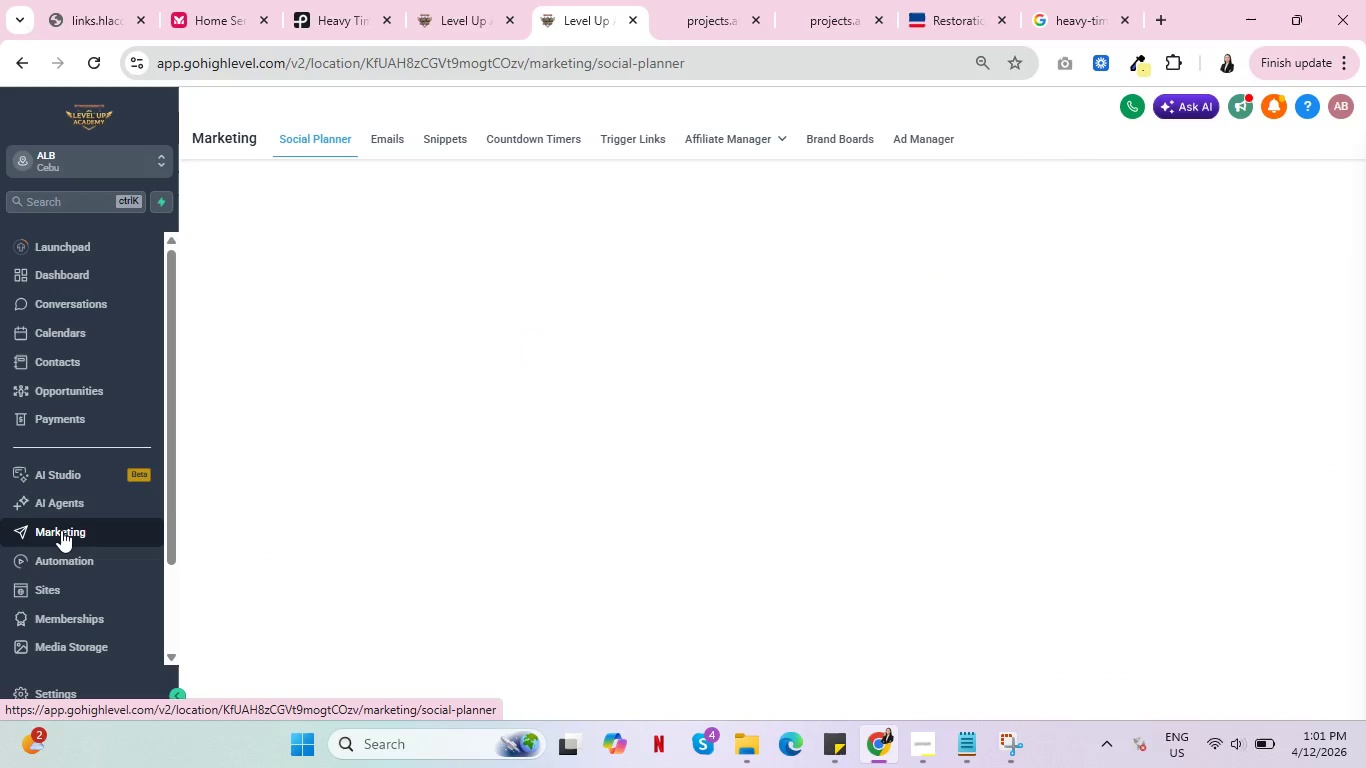 
left_click([383, 132])
 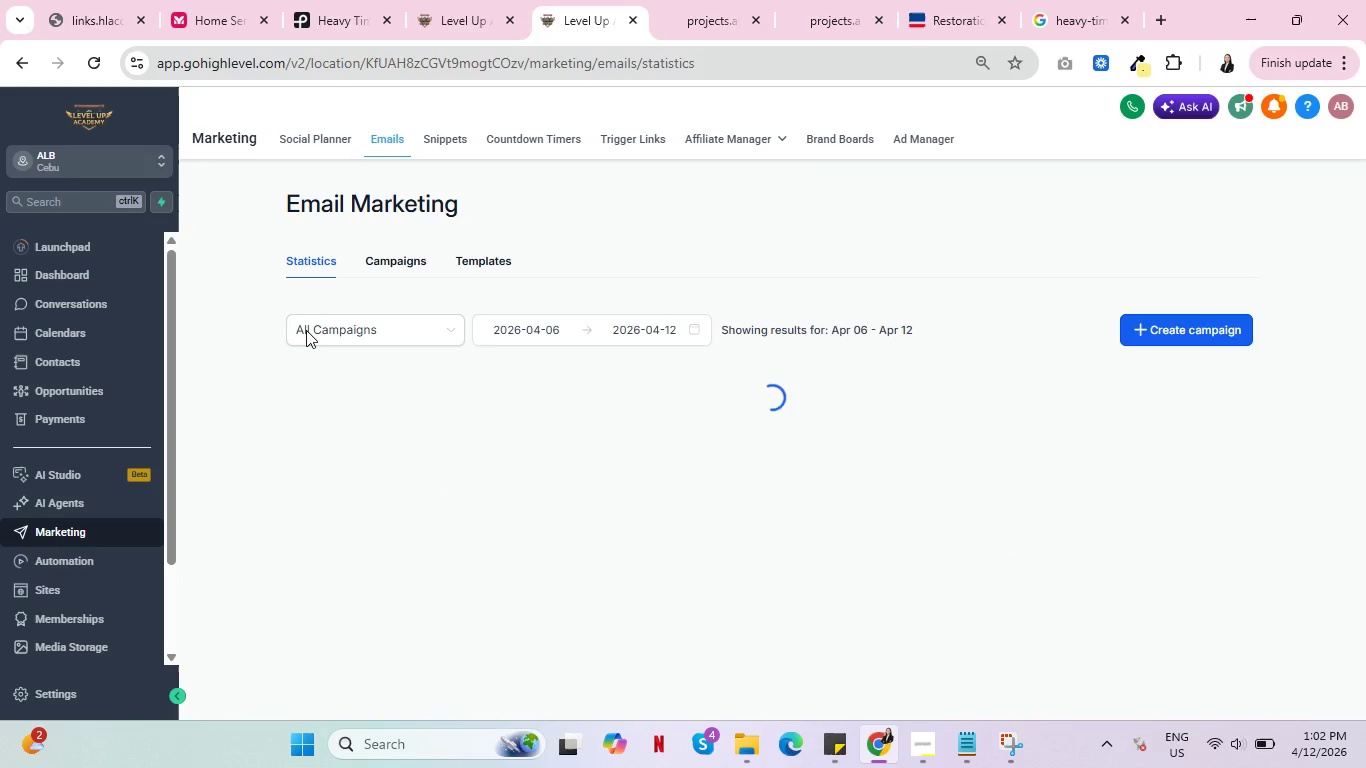 
left_click([482, 258])
 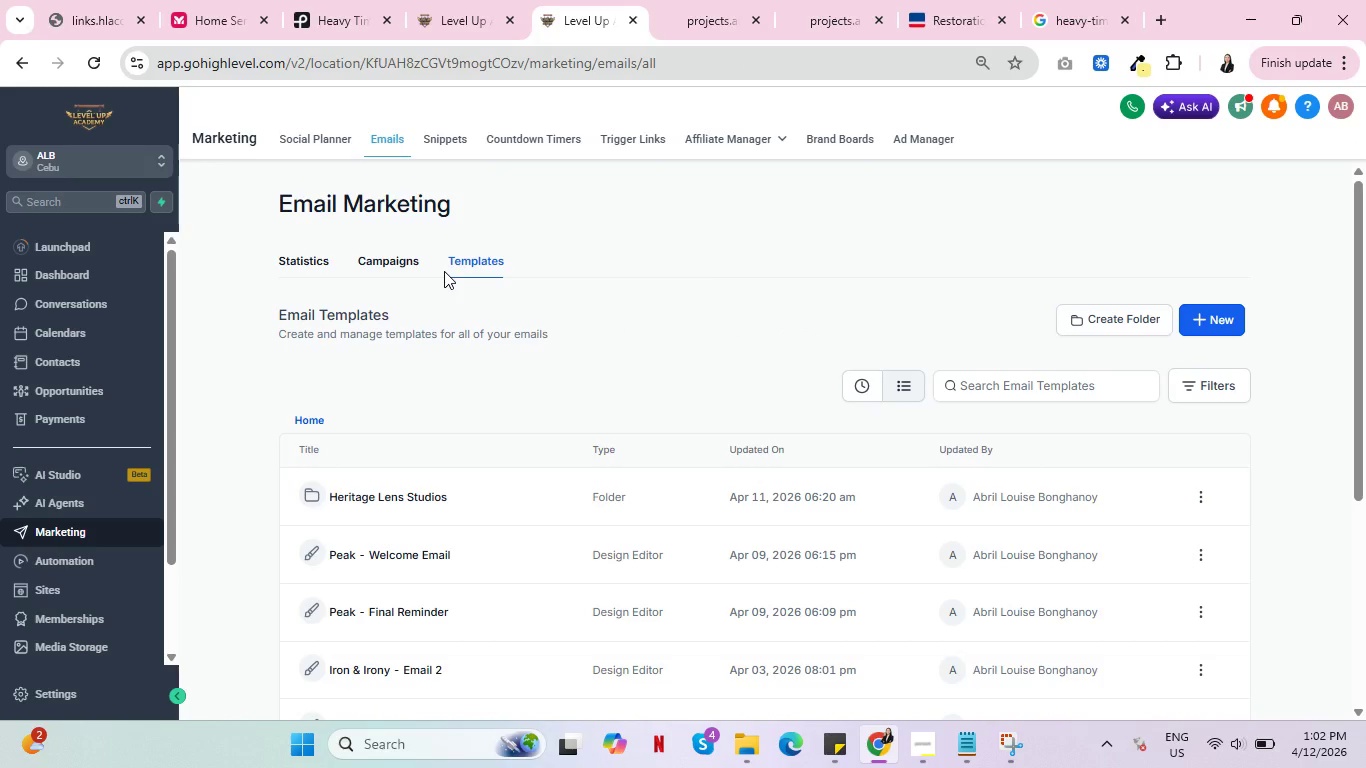 
scroll: coordinate [459, 427], scroll_direction: down, amount: 2.0
 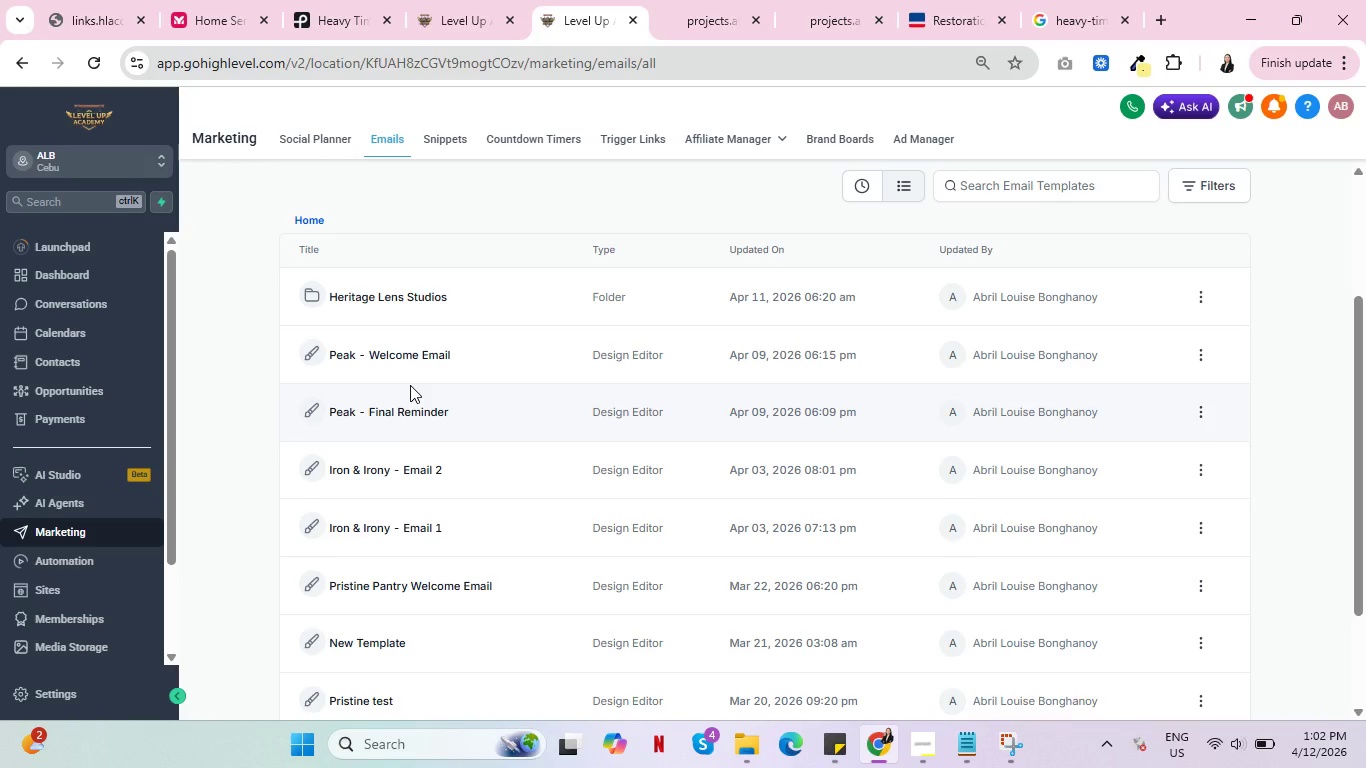 
left_click([381, 290])
 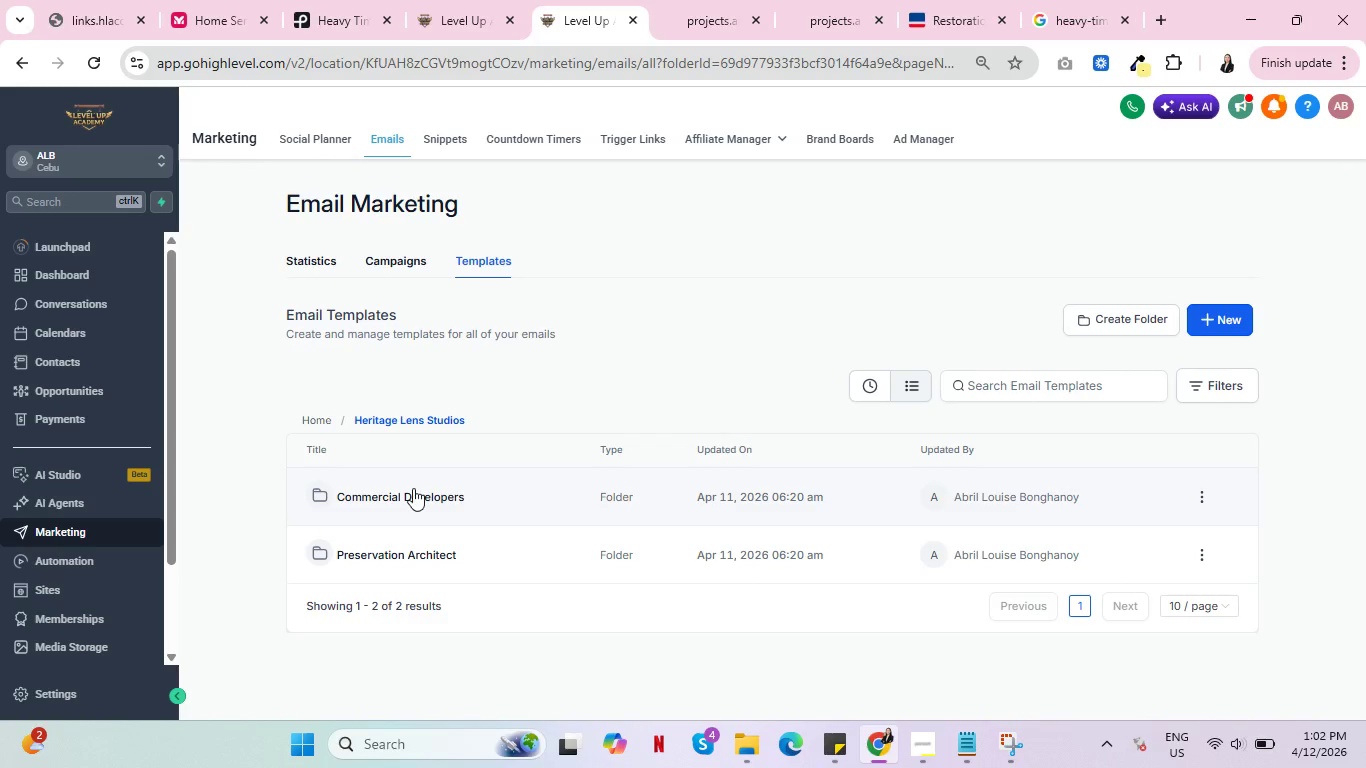 
left_click([413, 488])
 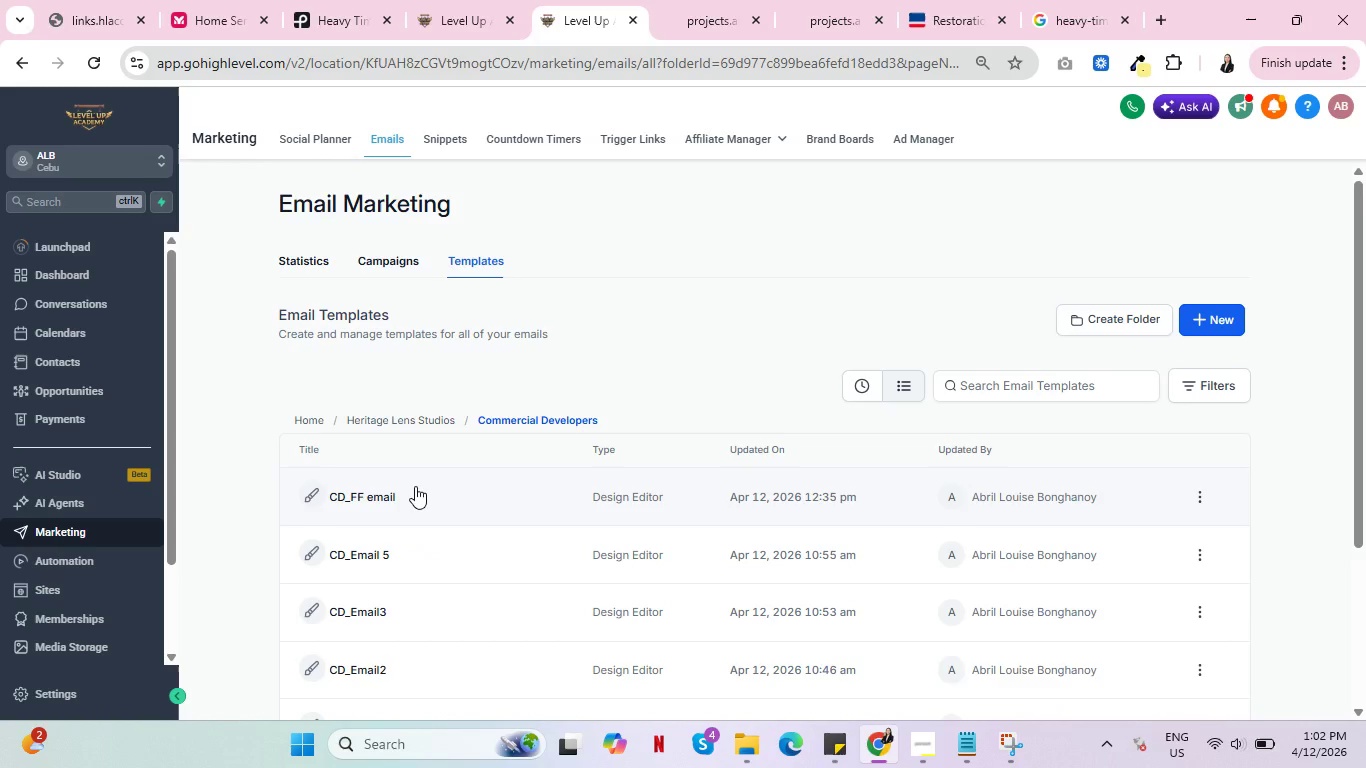 
wait(16.73)
 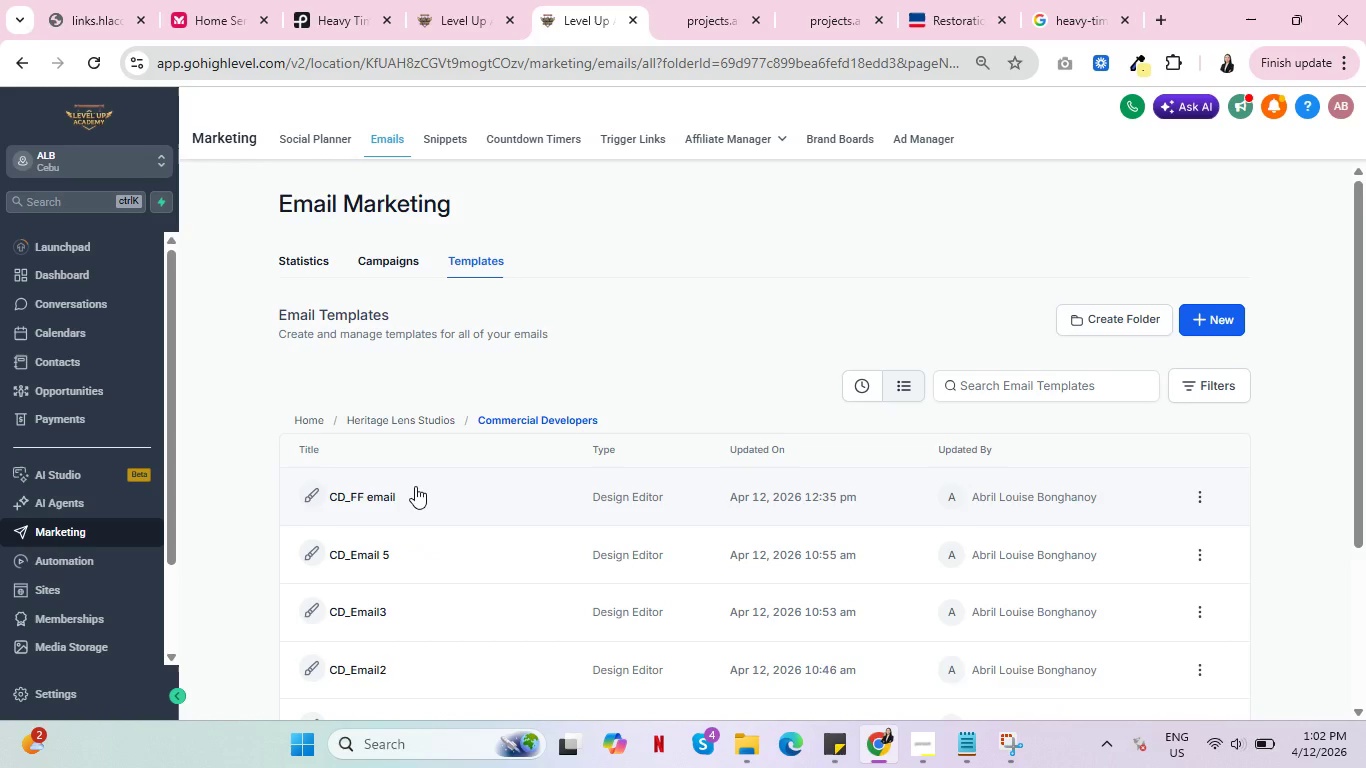 
scroll: coordinate [490, 632], scroll_direction: down, amount: 4.0
 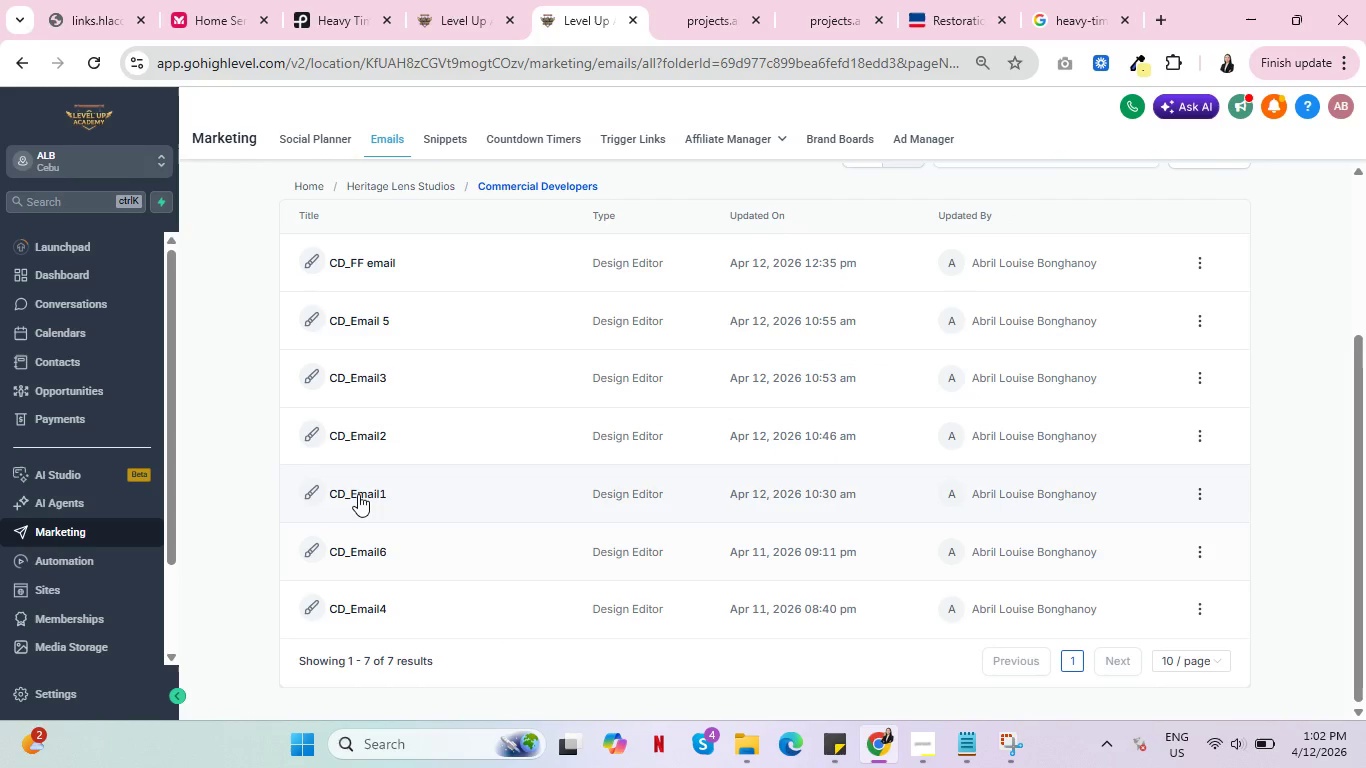 
left_click([358, 494])
 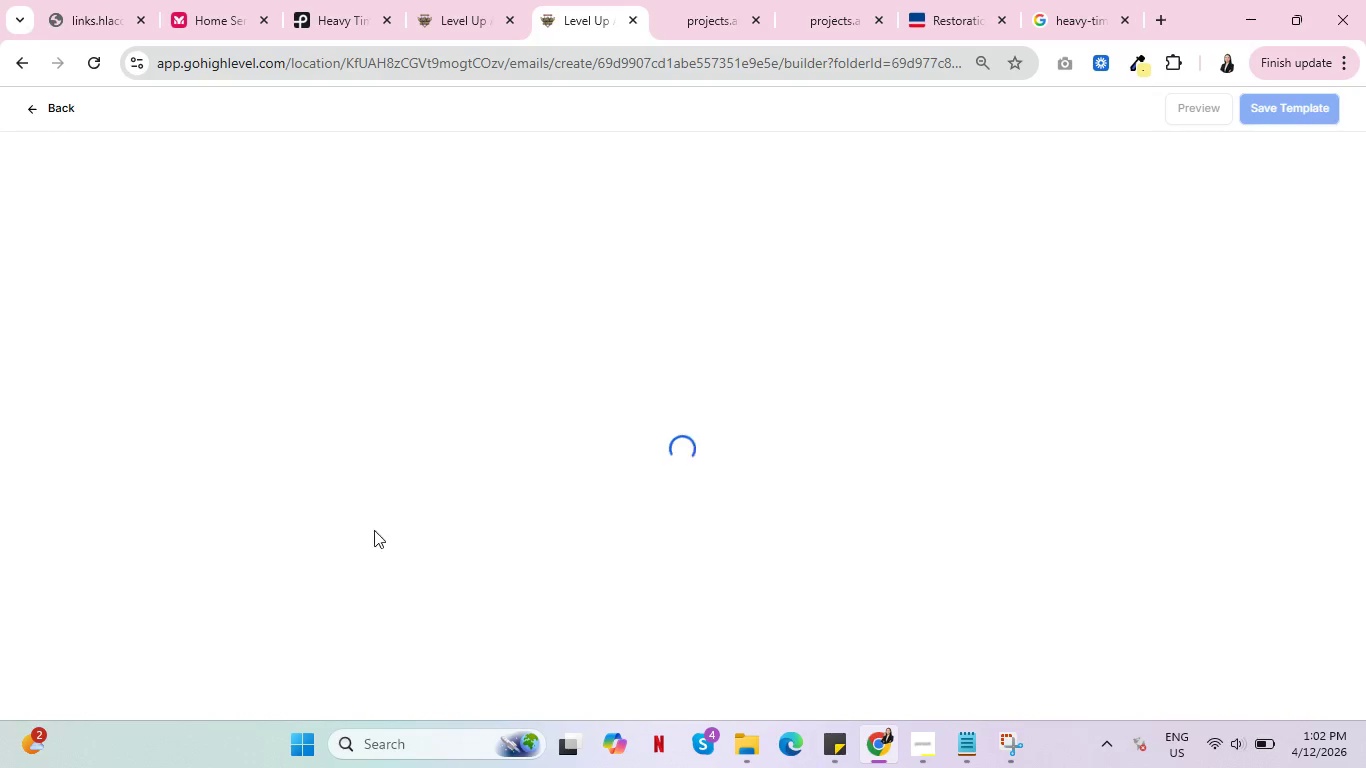 
mouse_move([511, 410])
 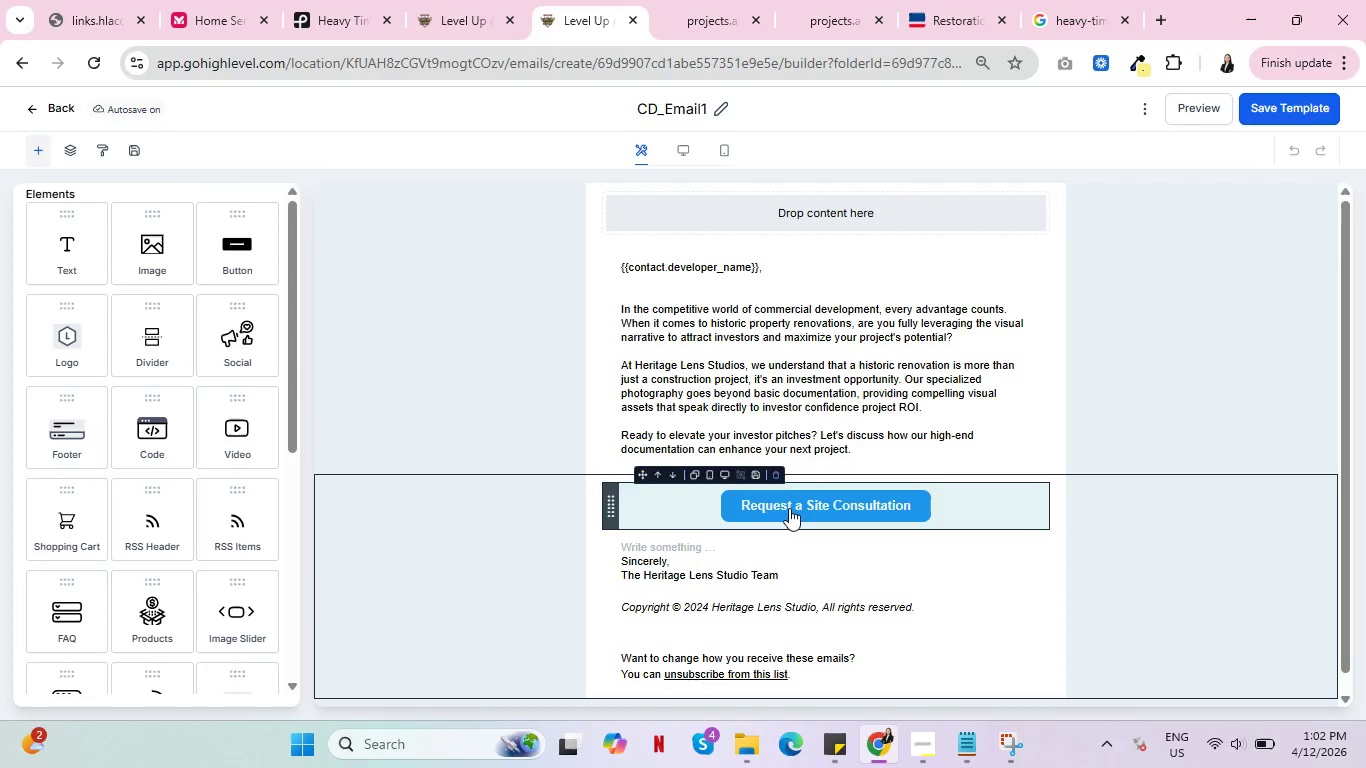 
left_click([789, 508])
 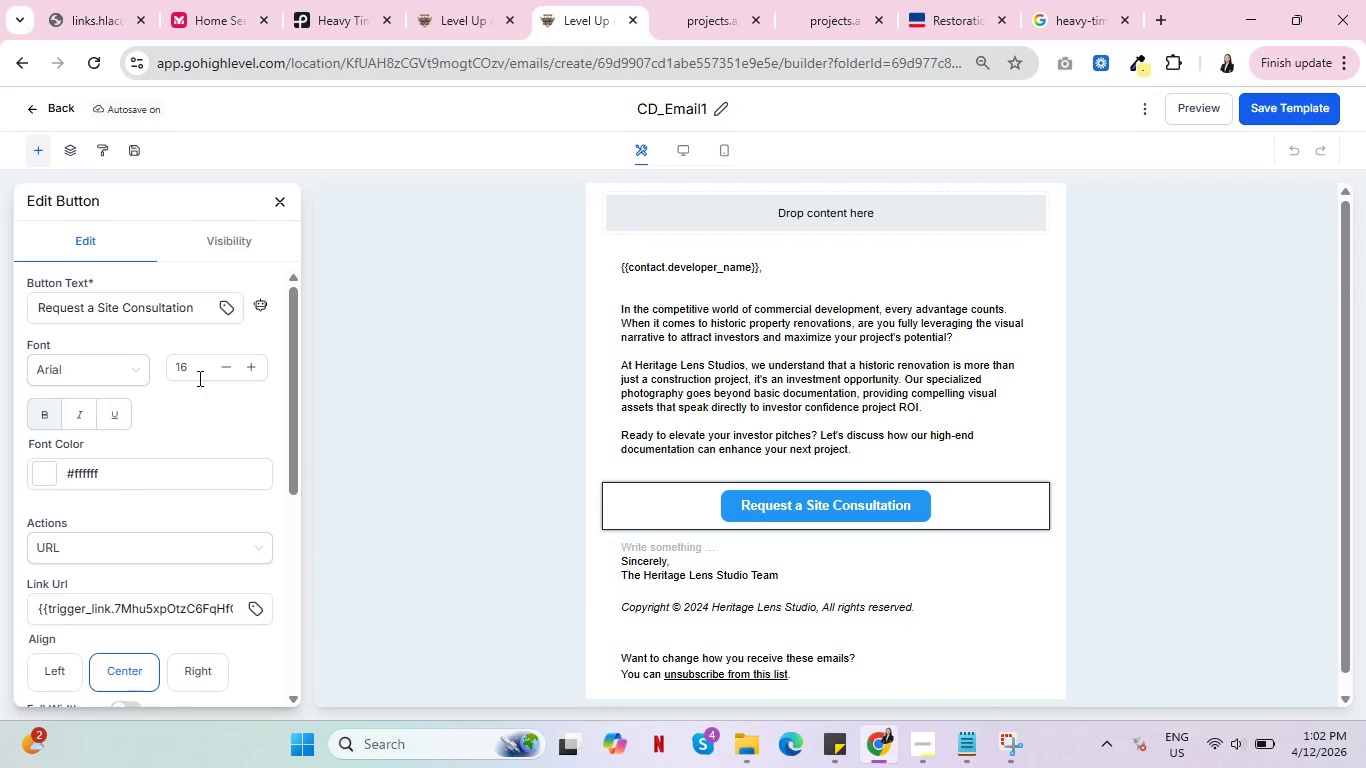 
wait(7.83)
 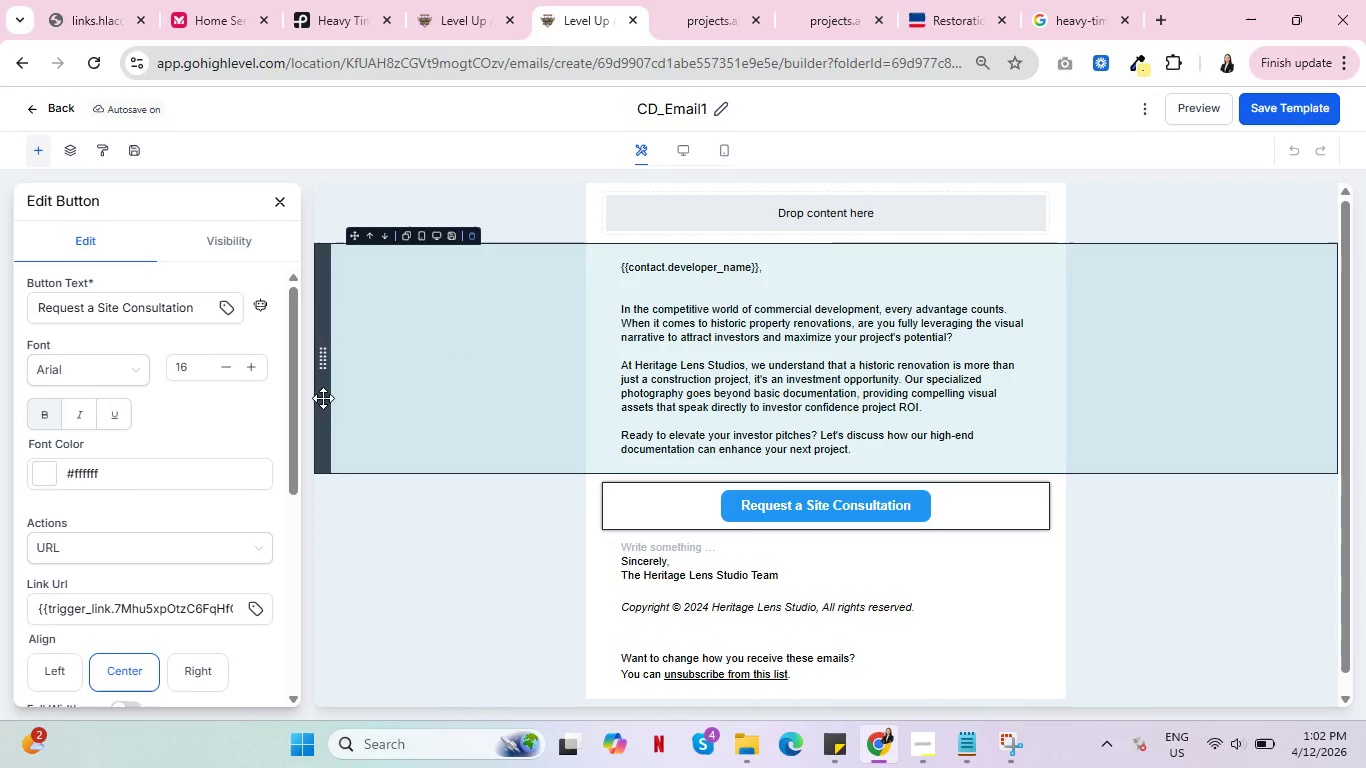 
left_click([55, 103])
 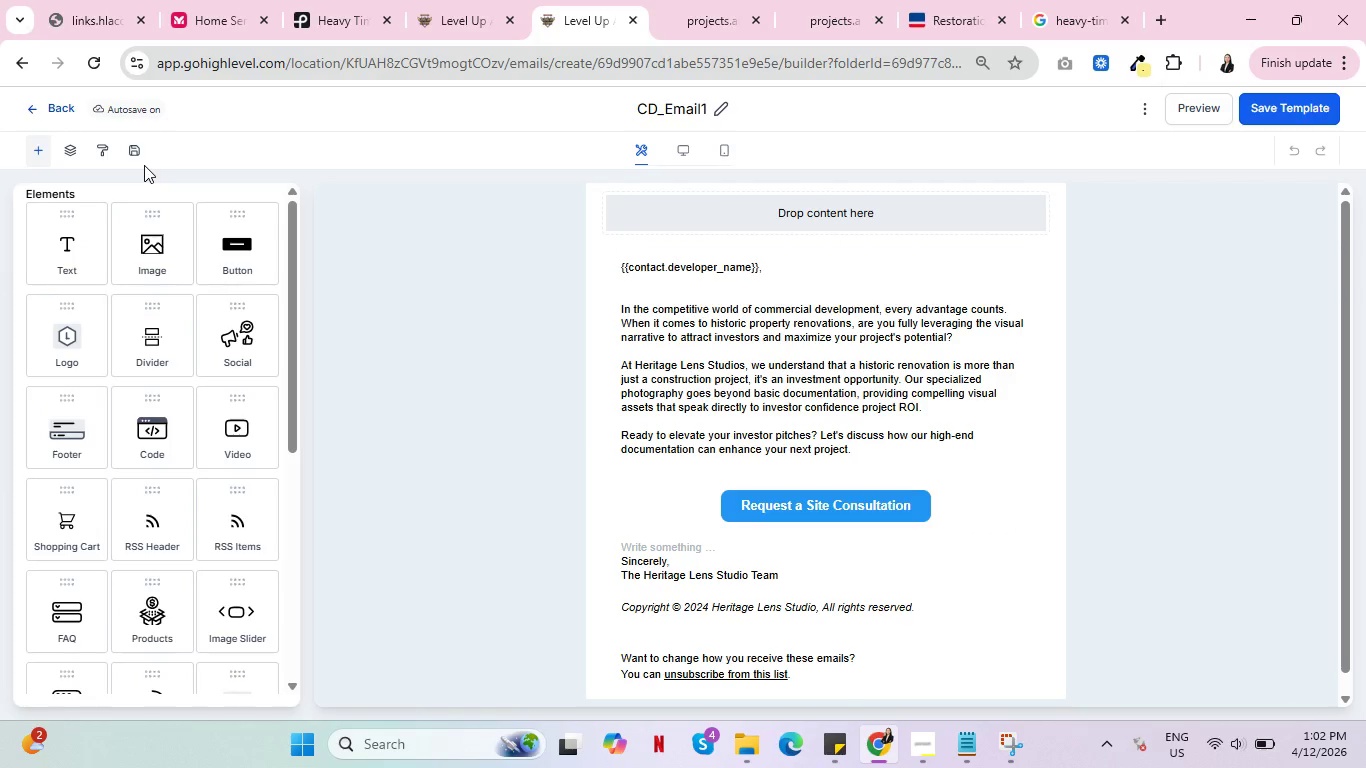 
left_click([53, 108])
 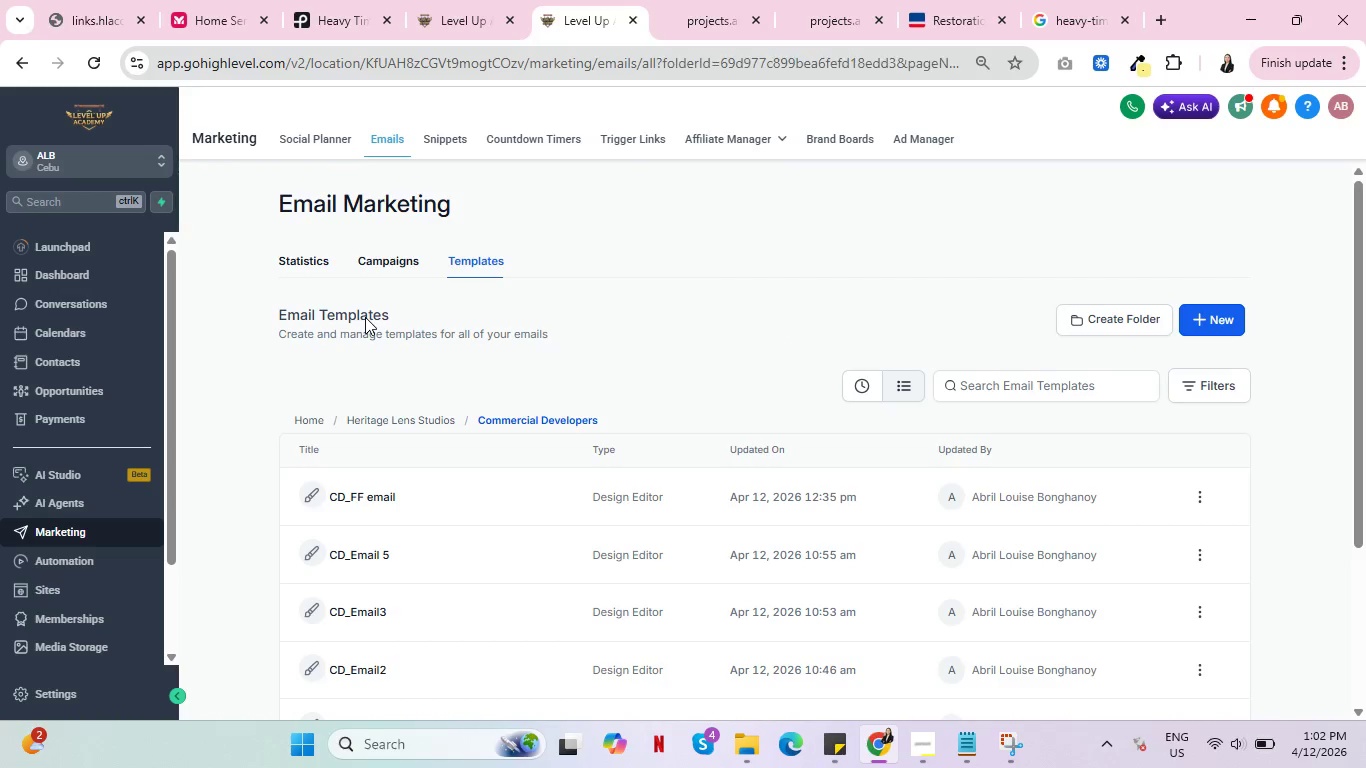 
scroll: coordinate [425, 331], scroll_direction: down, amount: 3.0
 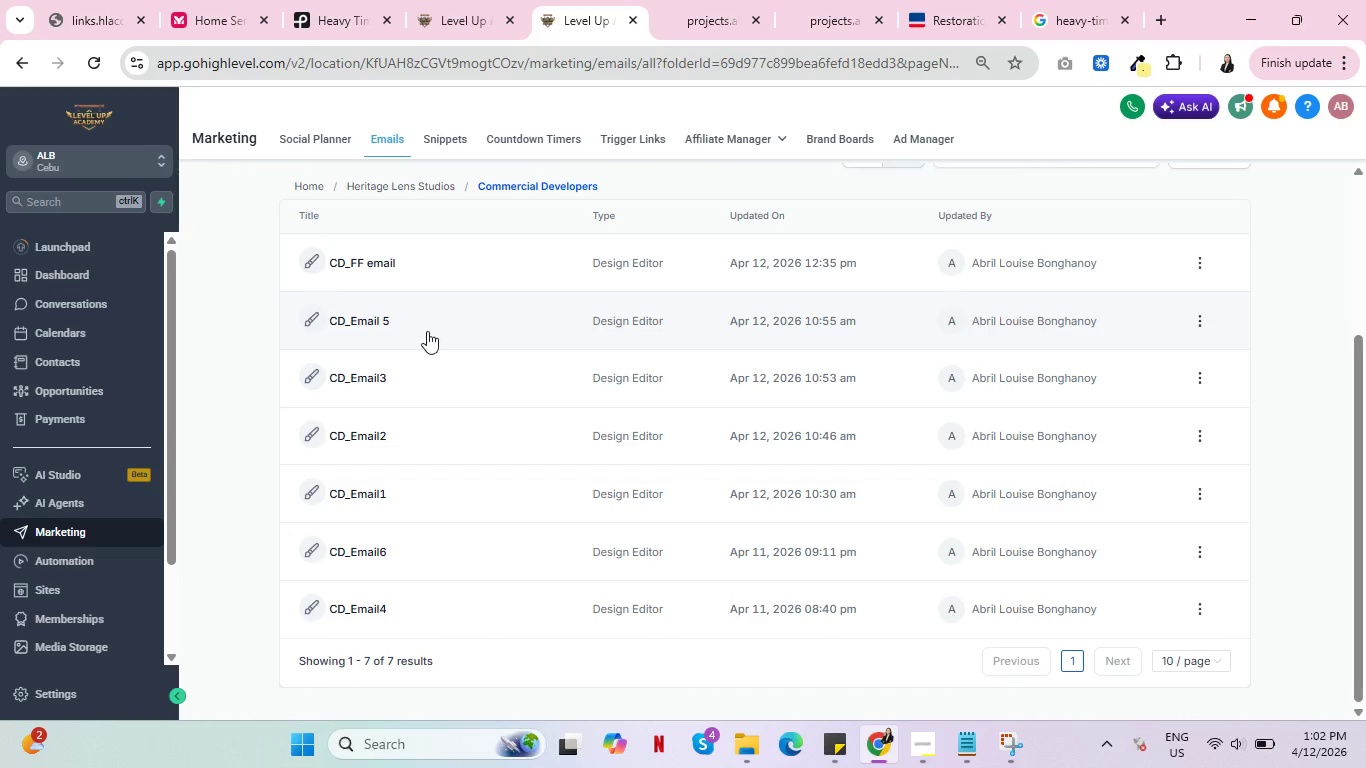 
scroll: coordinate [372, 421], scroll_direction: up, amount: 1.0
 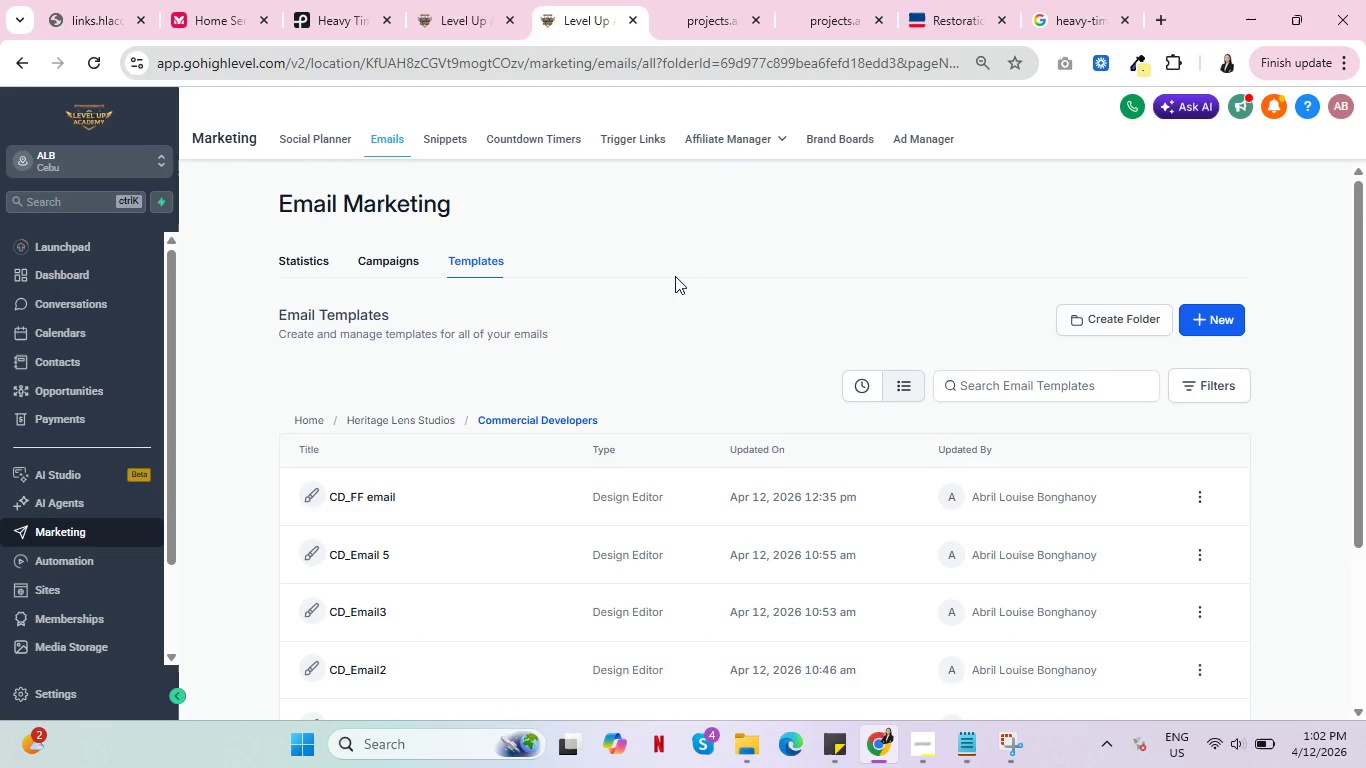 
scroll: coordinate [679, 323], scroll_direction: down, amount: 7.0
 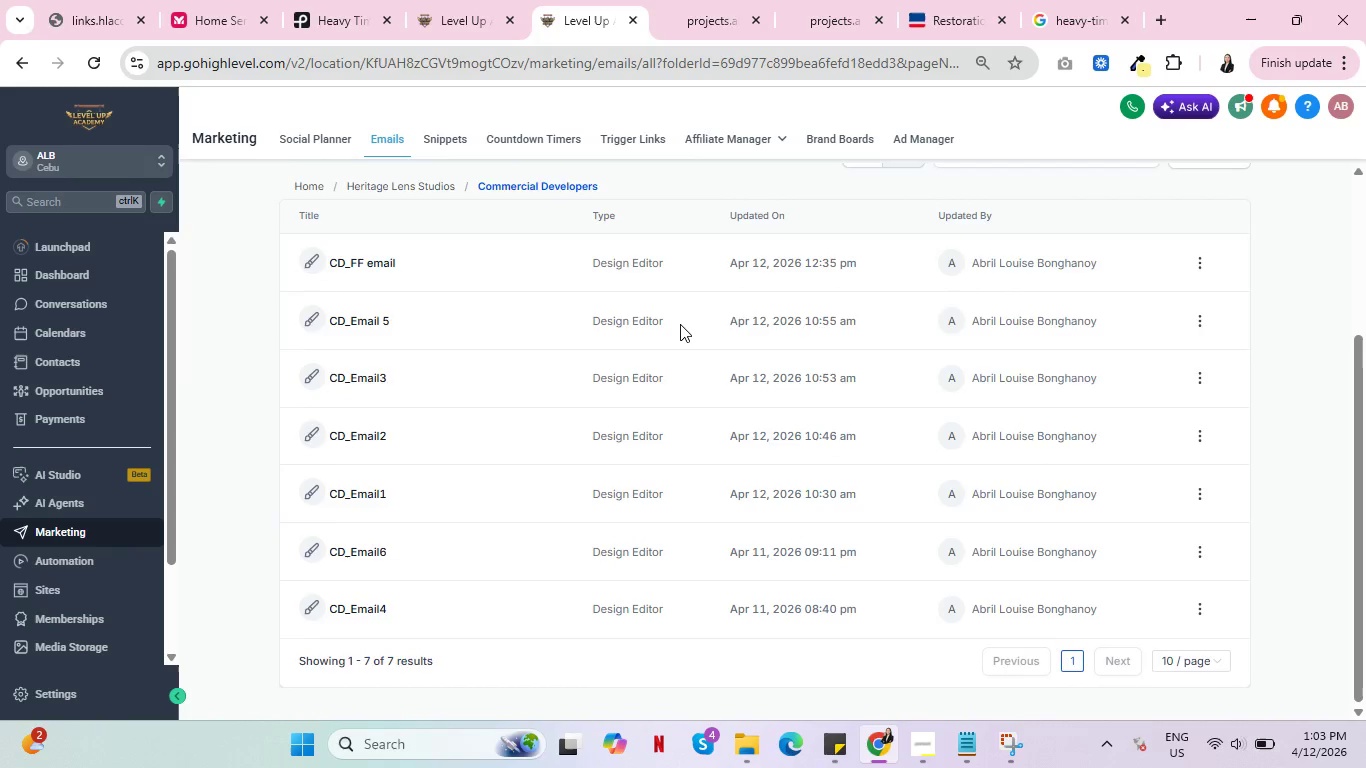 
scroll: coordinate [680, 324], scroll_direction: up, amount: 4.0
 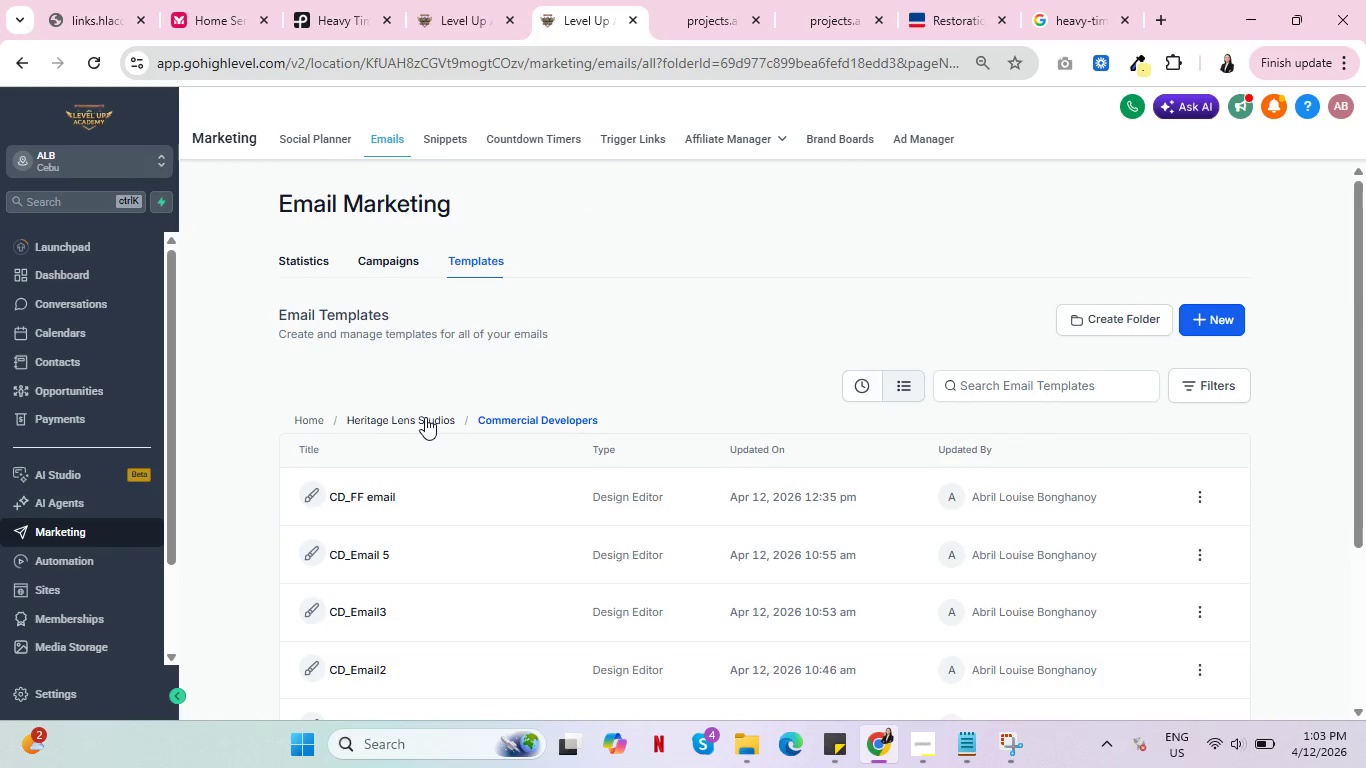 
scroll: coordinate [736, 317], scroll_direction: down, amount: 6.0
 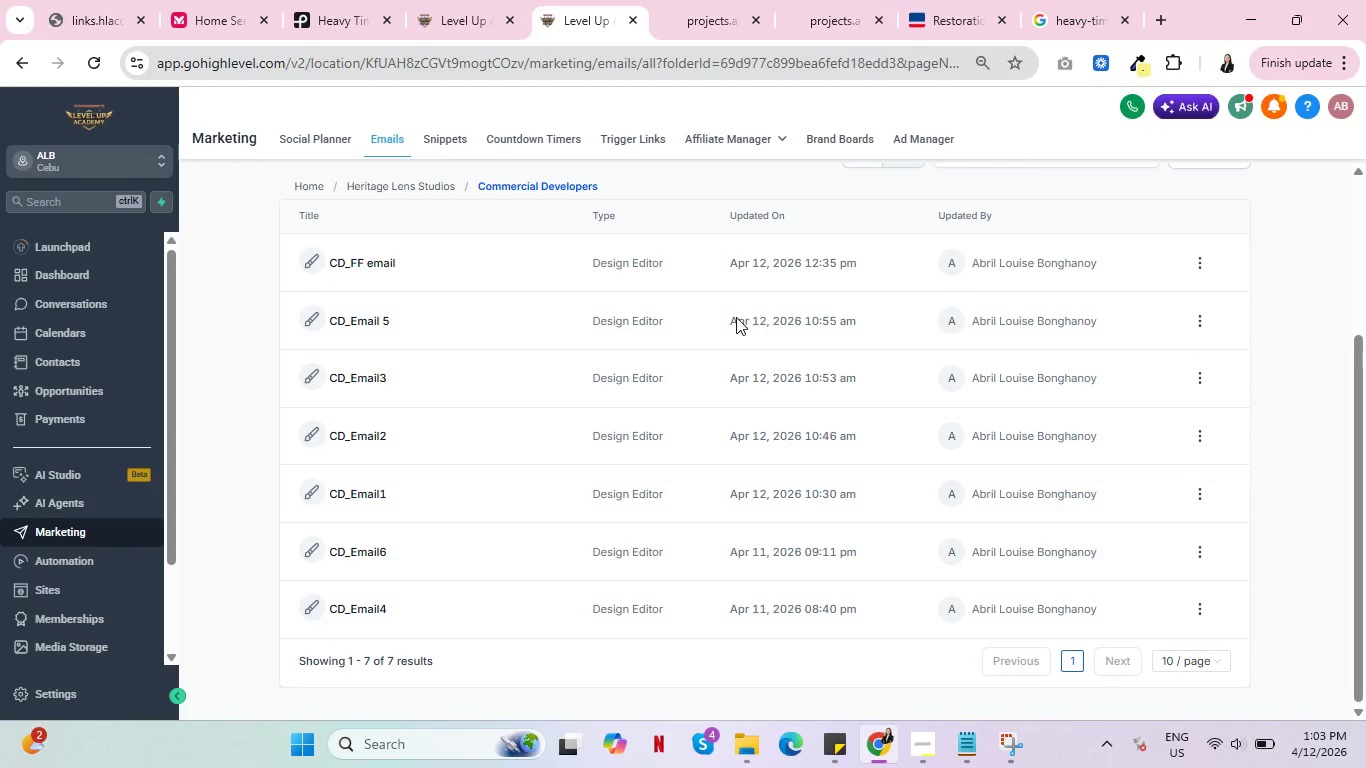 
scroll: coordinate [737, 314], scroll_direction: up, amount: 5.0
 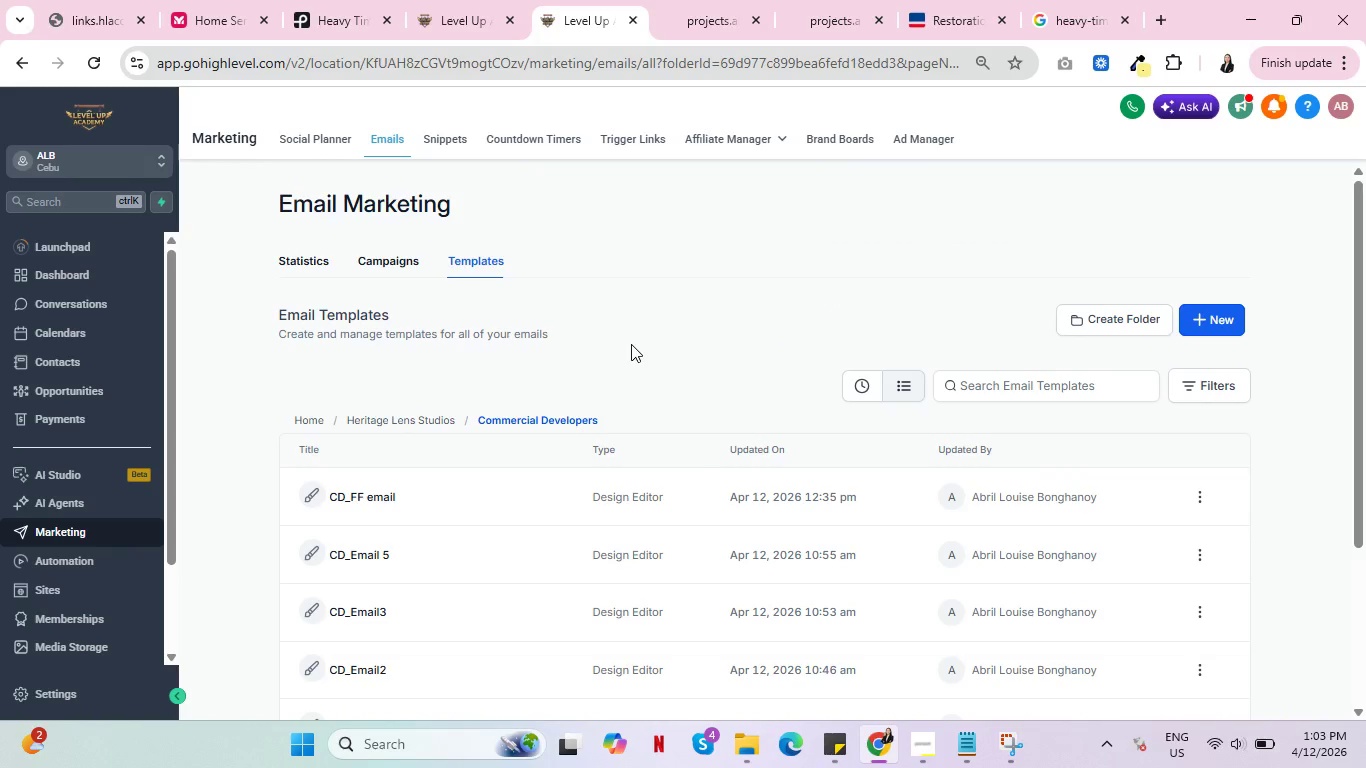 
scroll: coordinate [529, 418], scroll_direction: down, amount: 4.0
 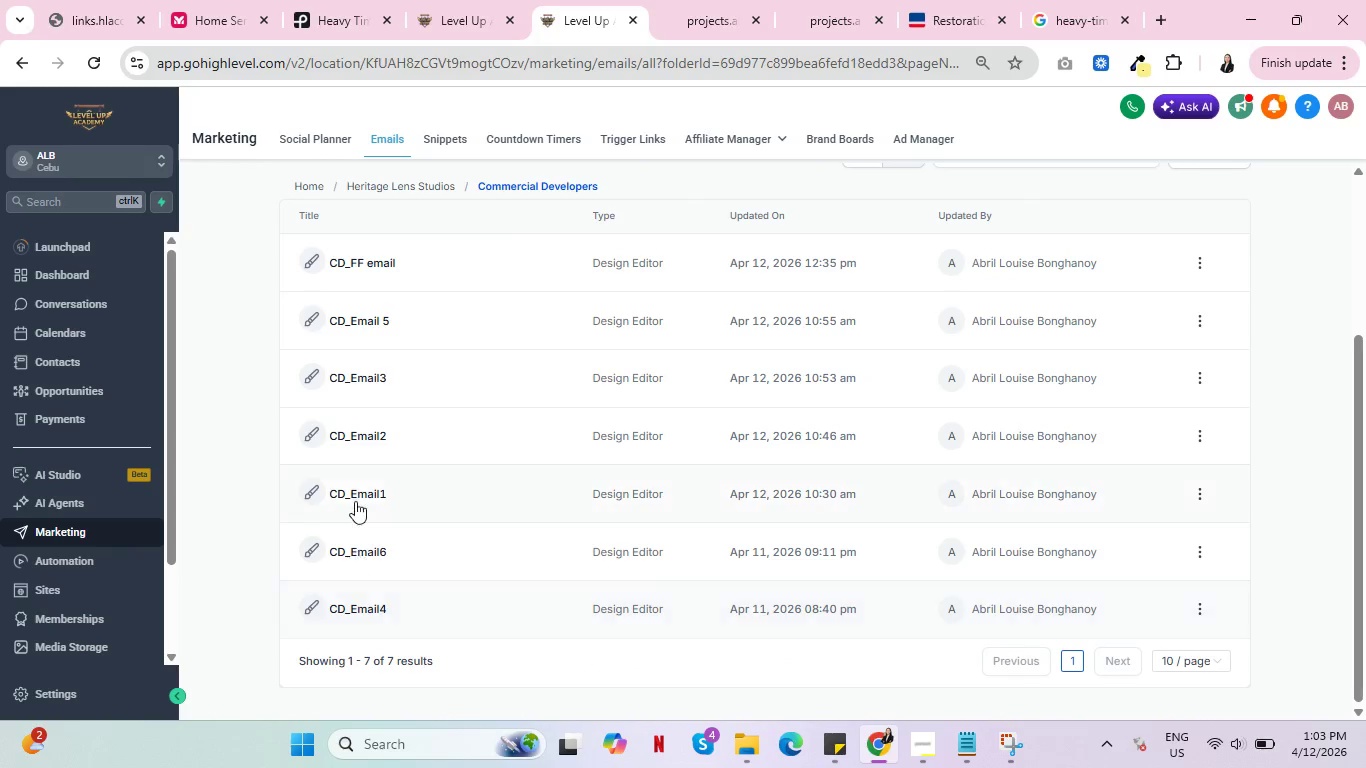 
left_click([367, 485])
 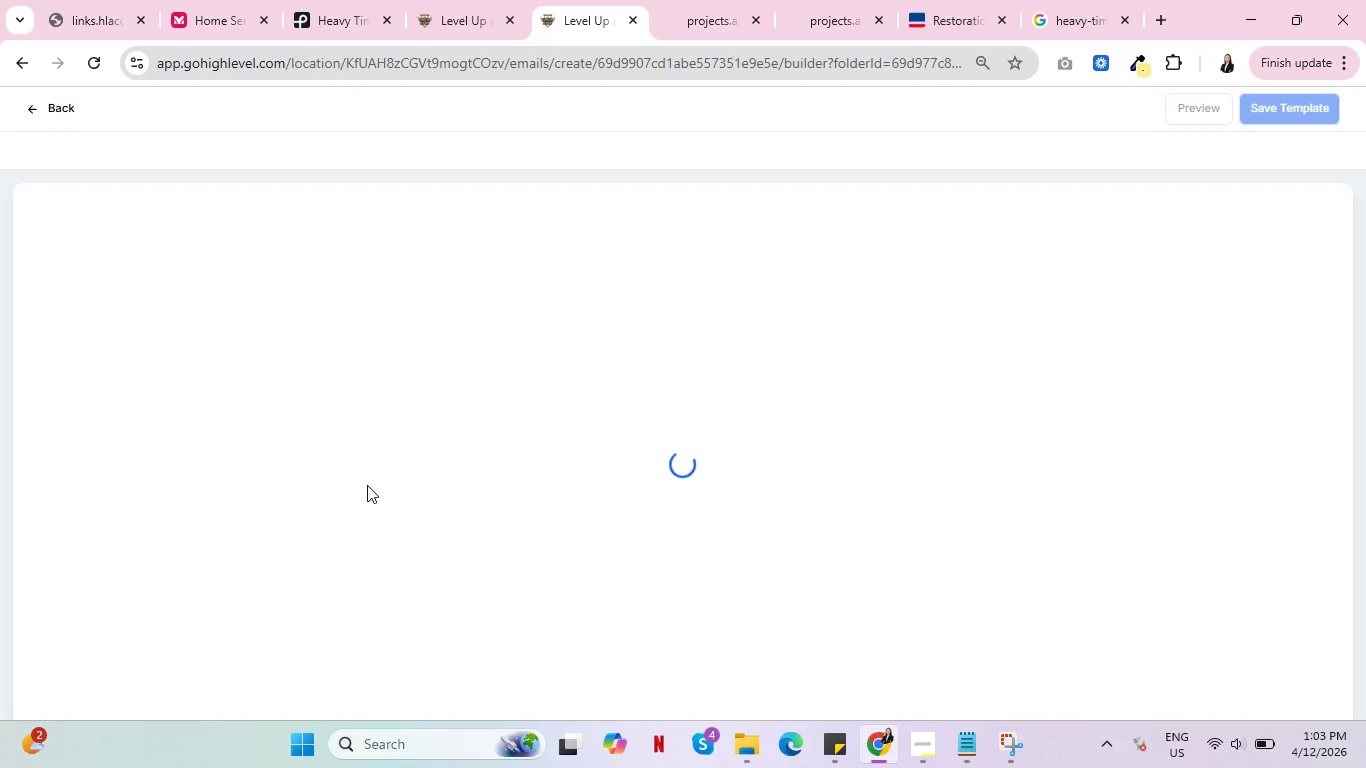 
wait(8.27)
 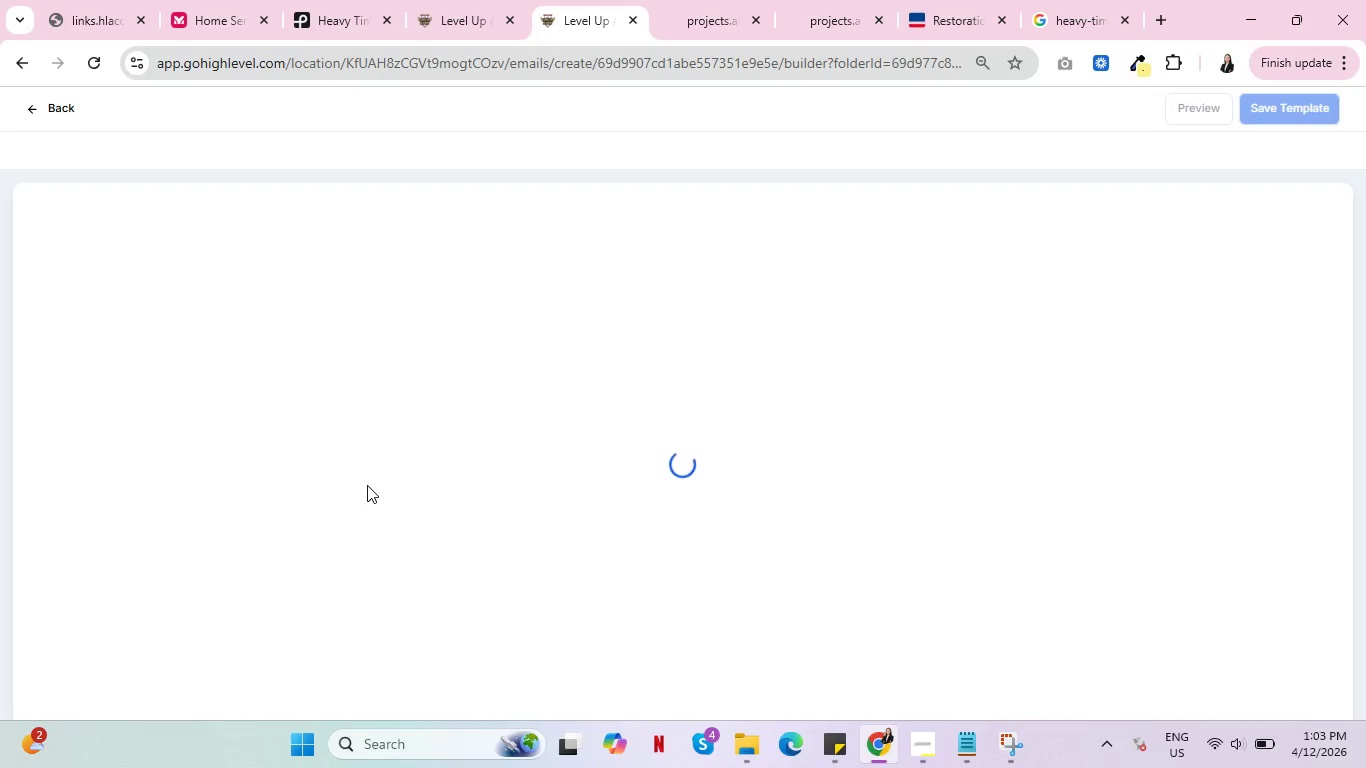 
left_click([52, 106])
 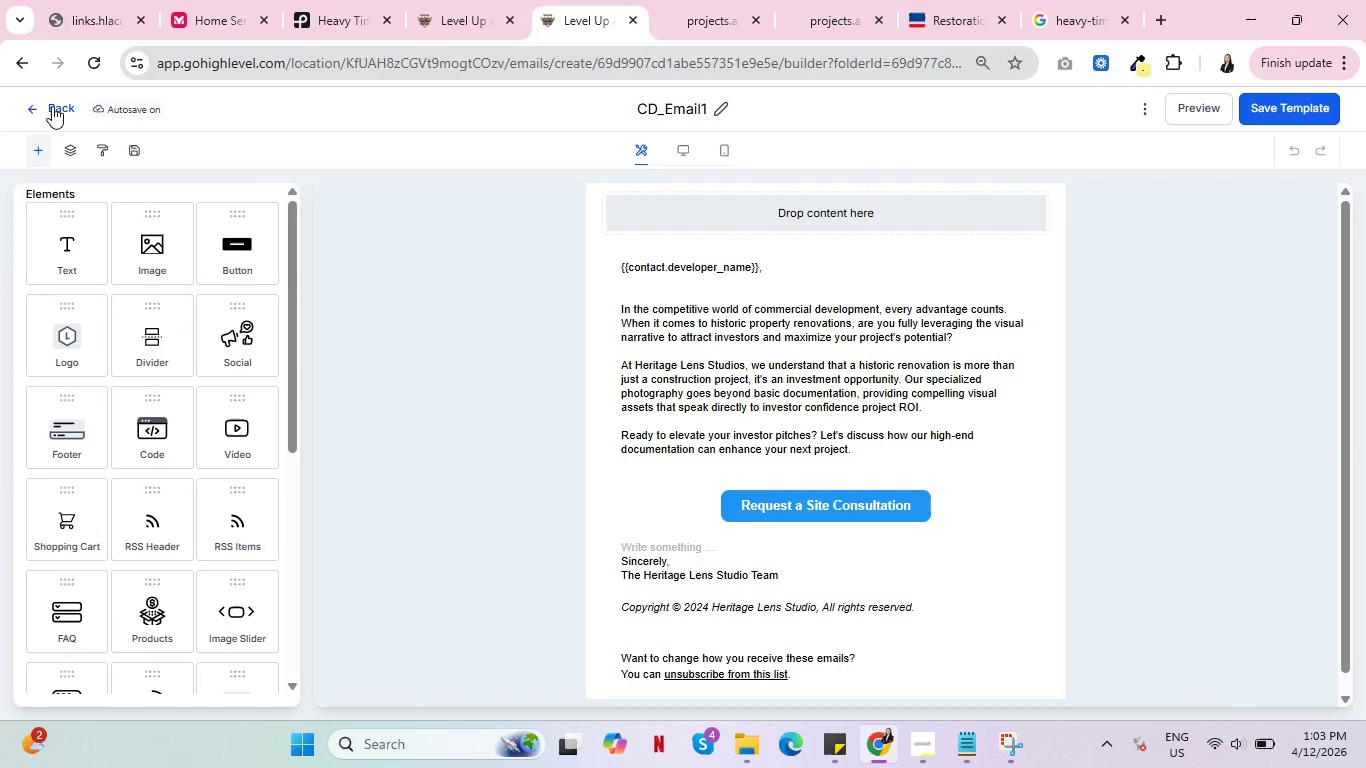 
left_click([52, 106])
 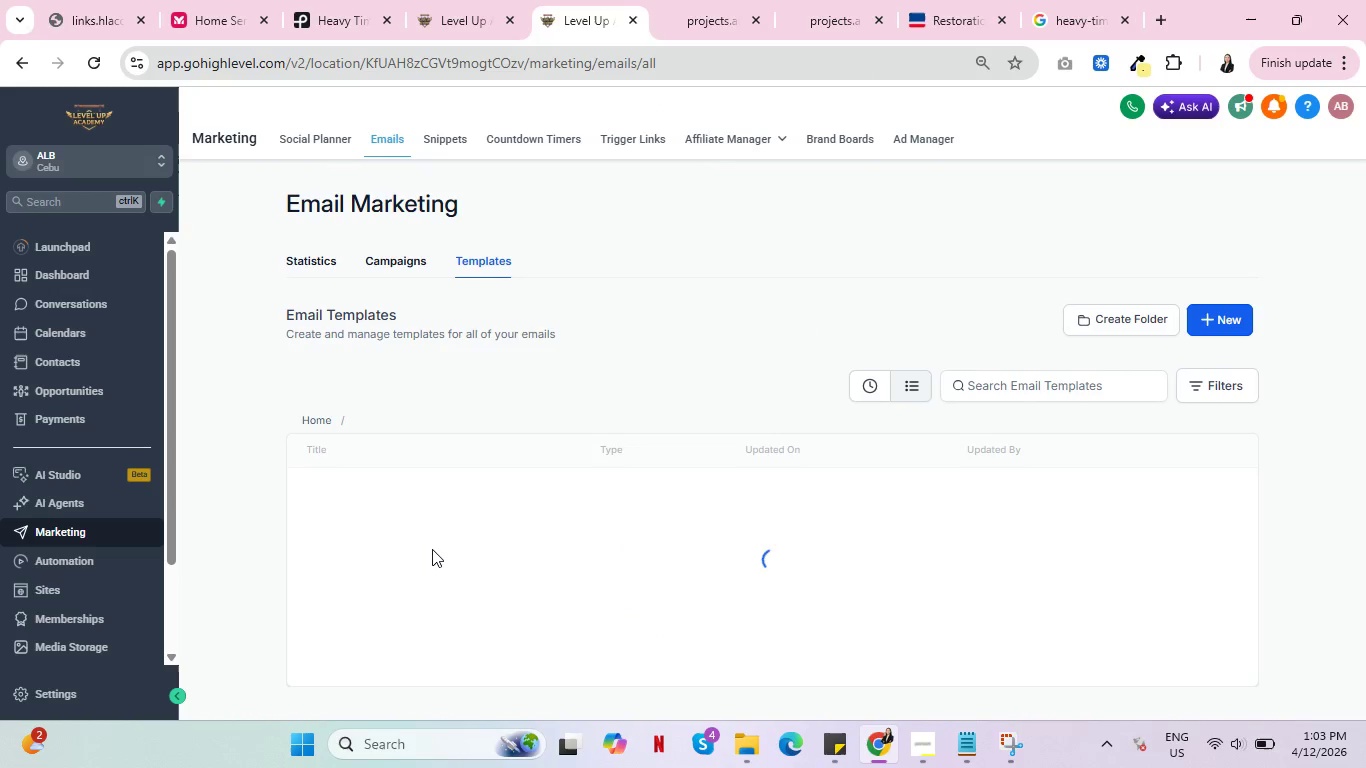 
scroll: coordinate [498, 524], scroll_direction: down, amount: 2.0
 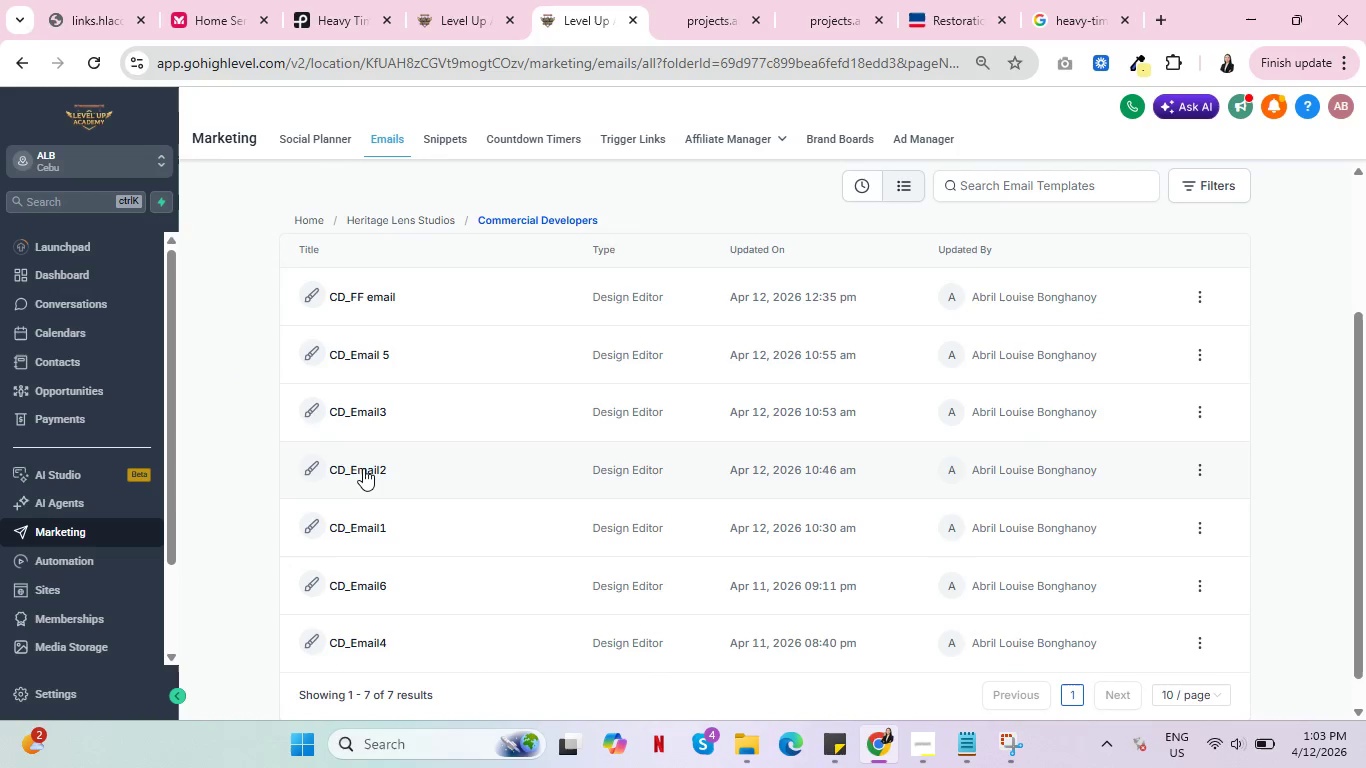 
left_click([362, 466])
 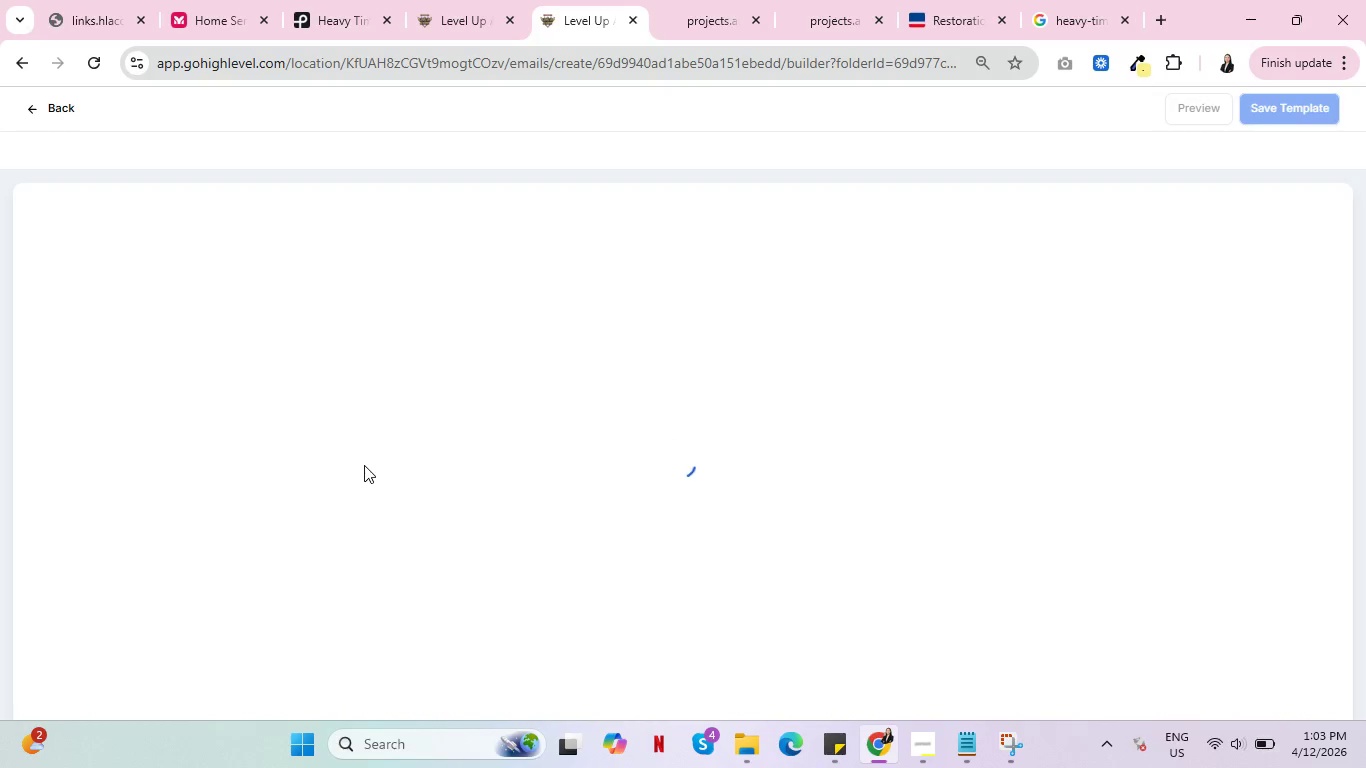 
wait(5.14)
 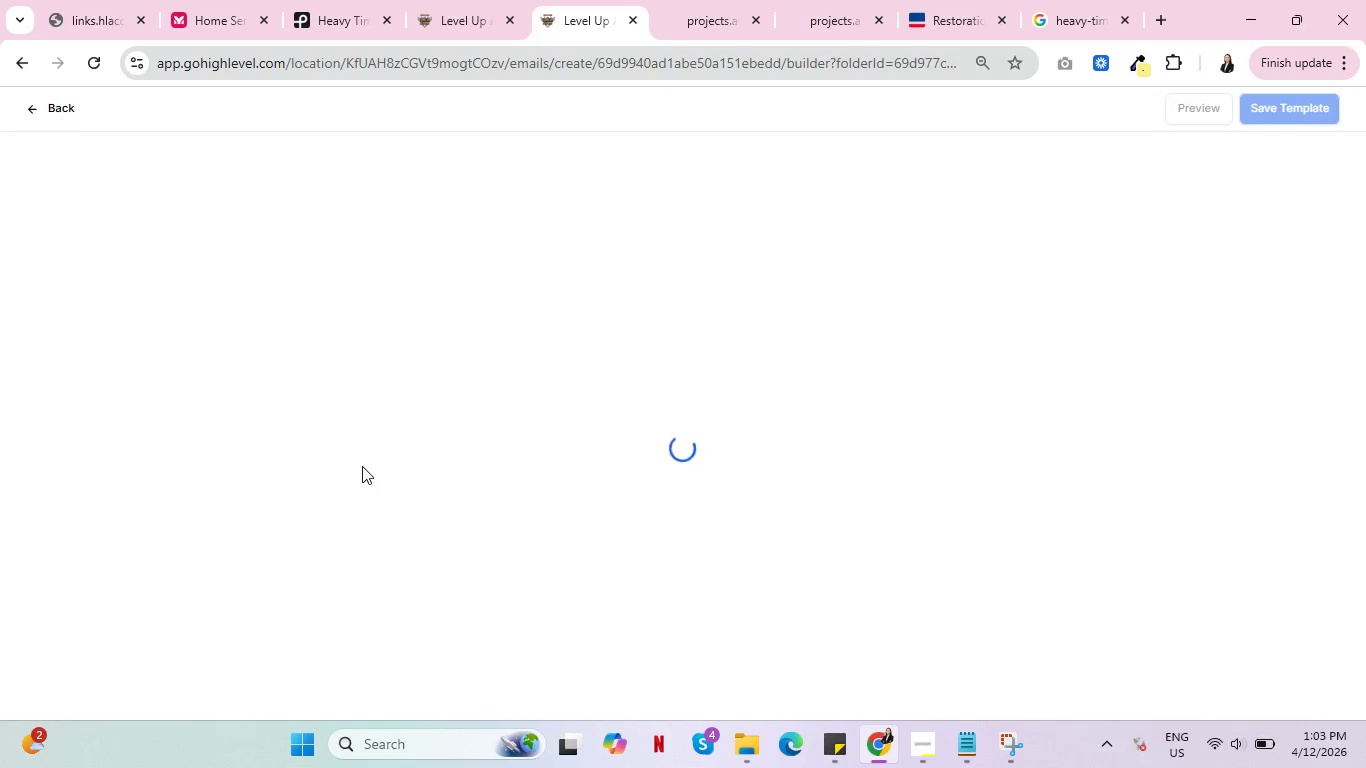 
left_click([856, 587])
 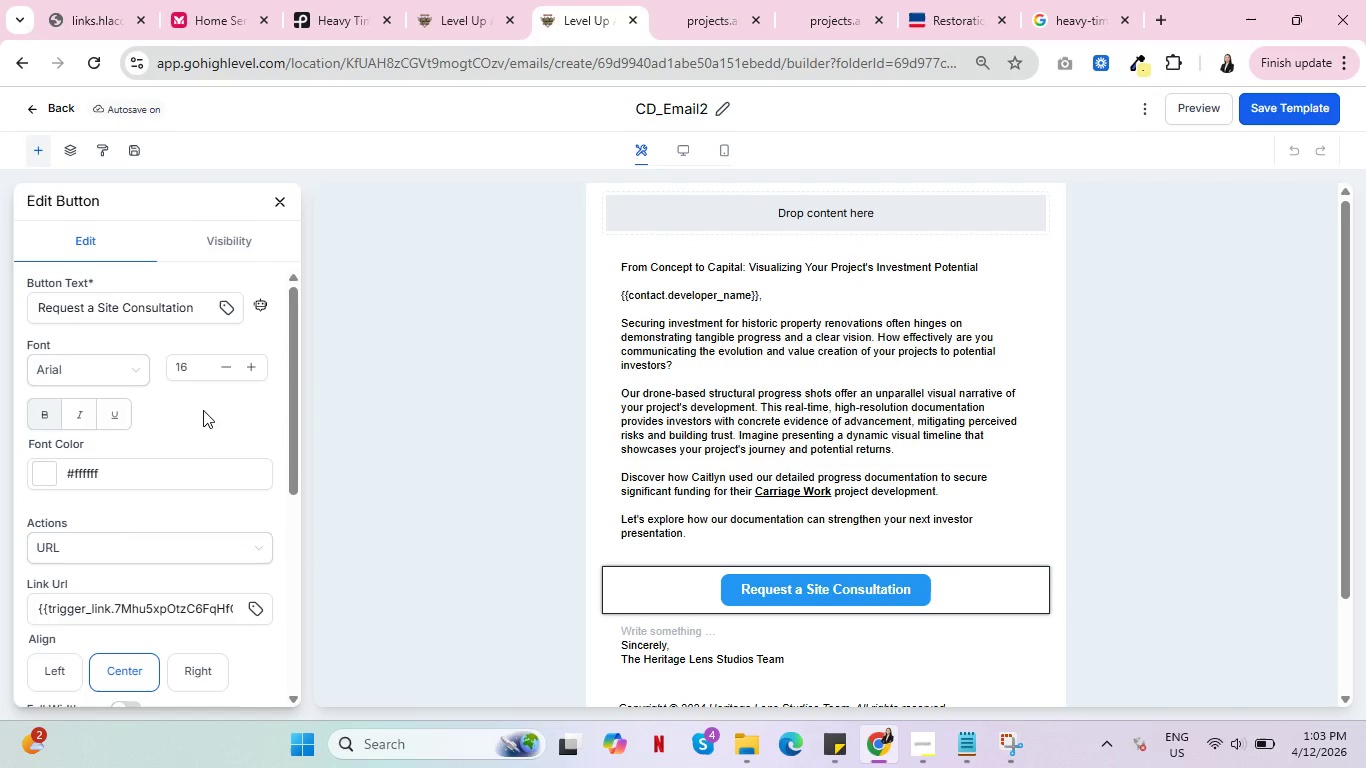 
scroll: coordinate [209, 416], scroll_direction: down, amount: 6.0
 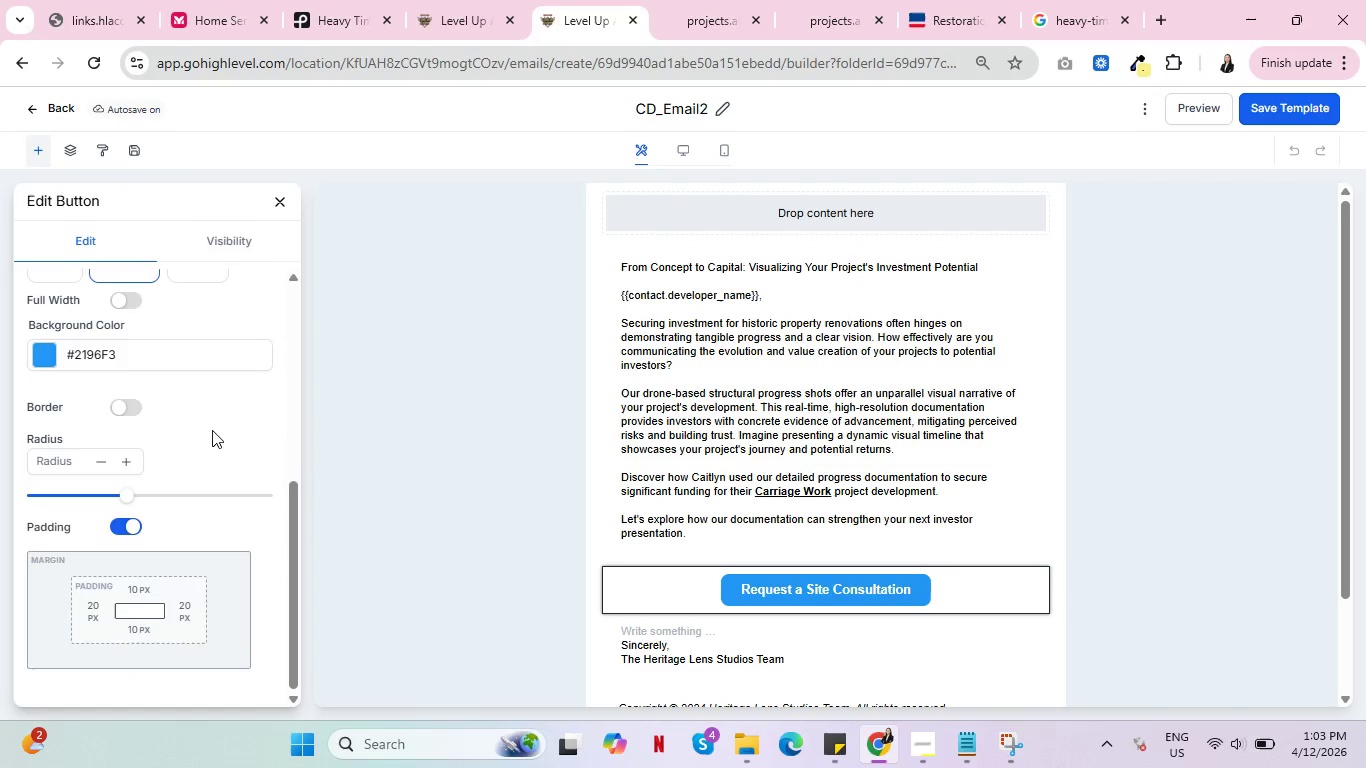 
scroll: coordinate [212, 436], scroll_direction: up, amount: 9.0
 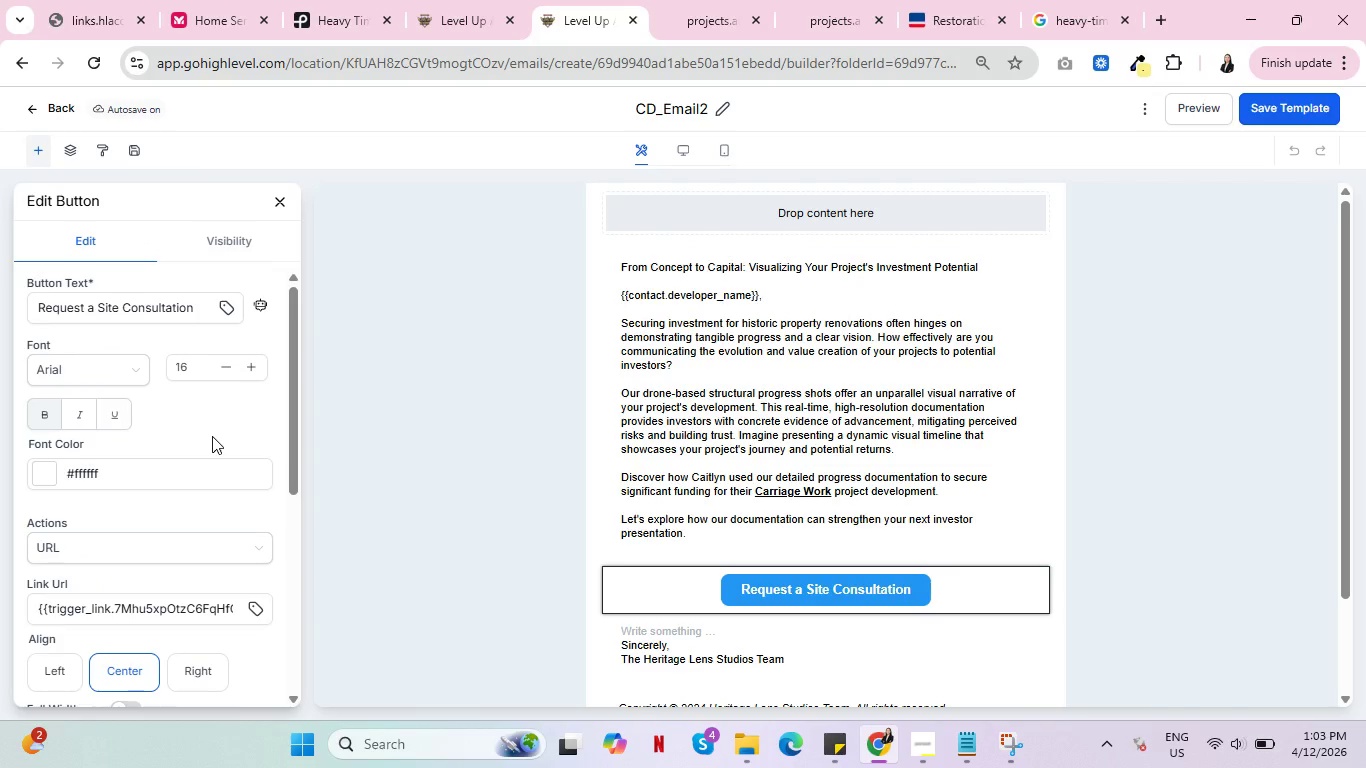 
wait(12.55)
 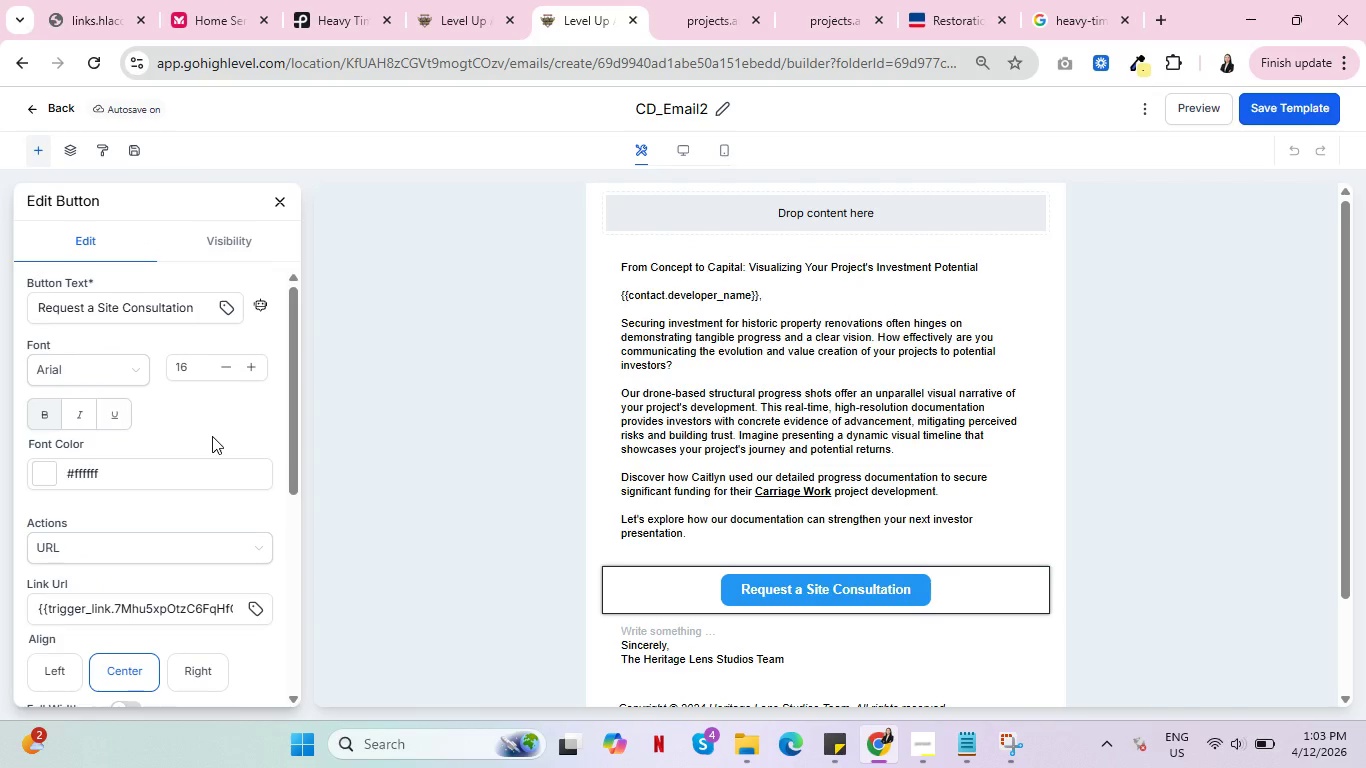 
left_click([282, 200])
 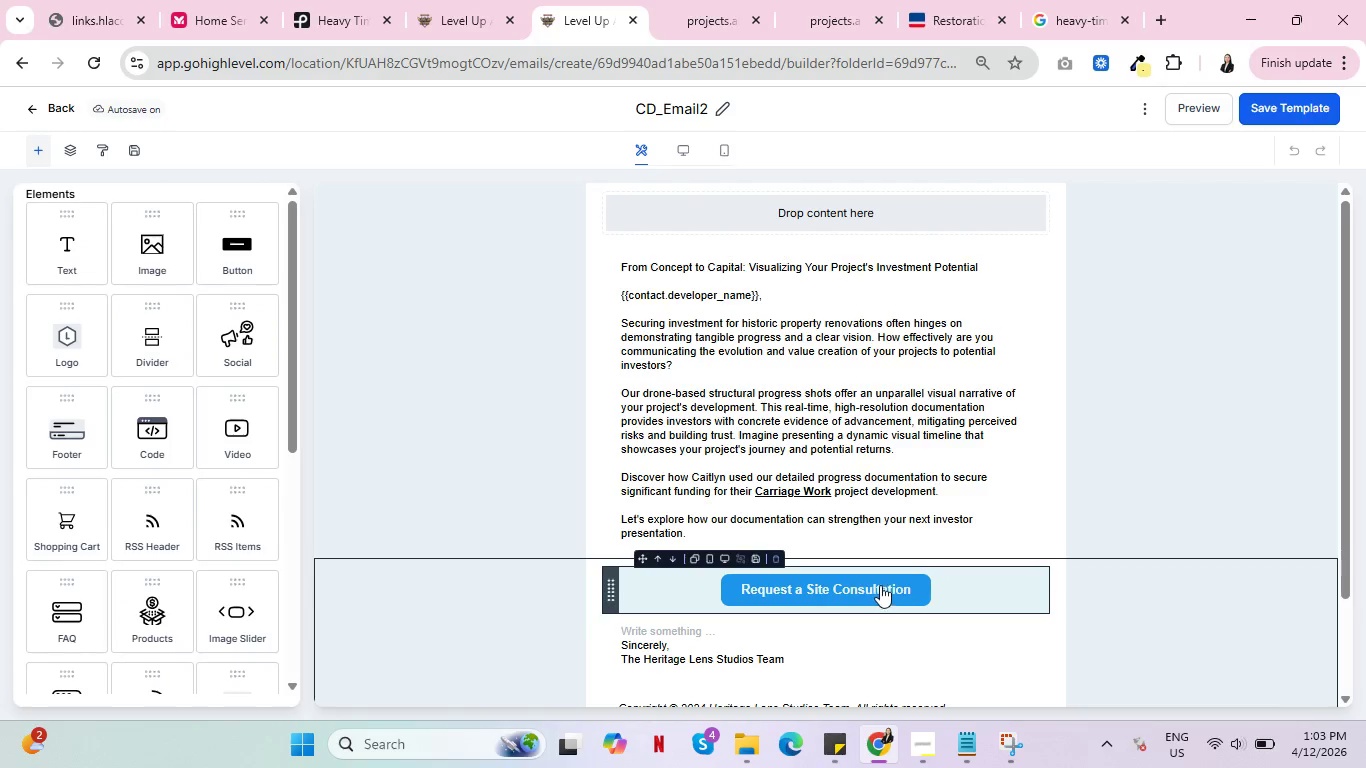 
left_click([848, 581])
 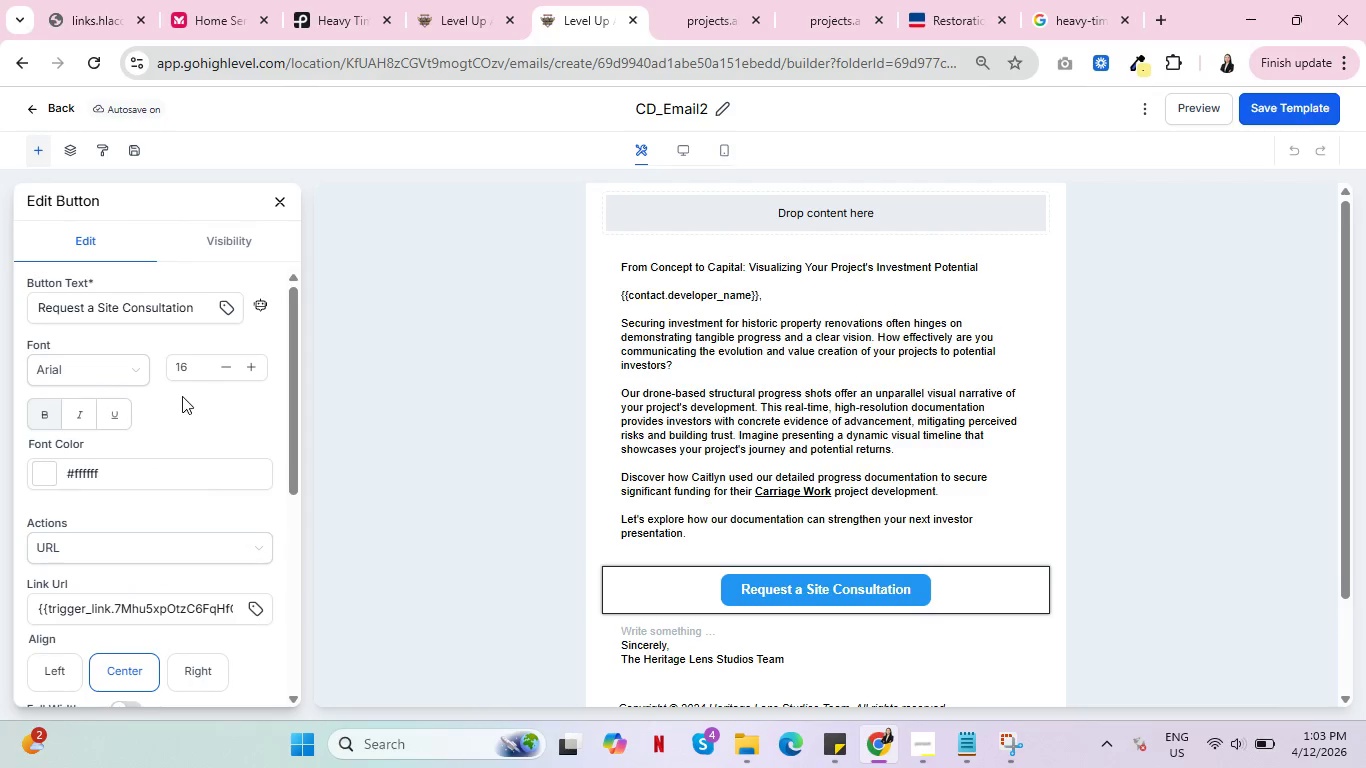 
scroll: coordinate [180, 415], scroll_direction: down, amount: 1.0
 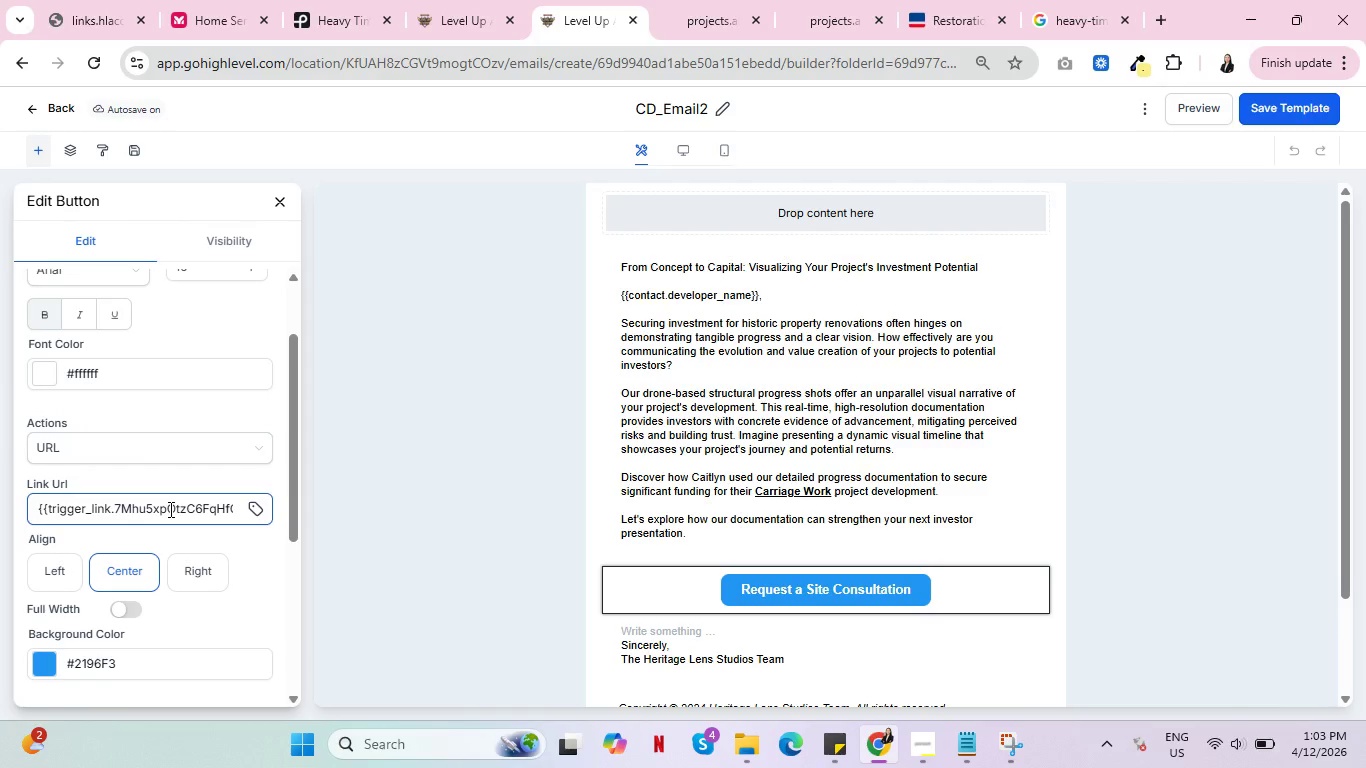 
scroll: coordinate [210, 513], scroll_direction: up, amount: 6.0
 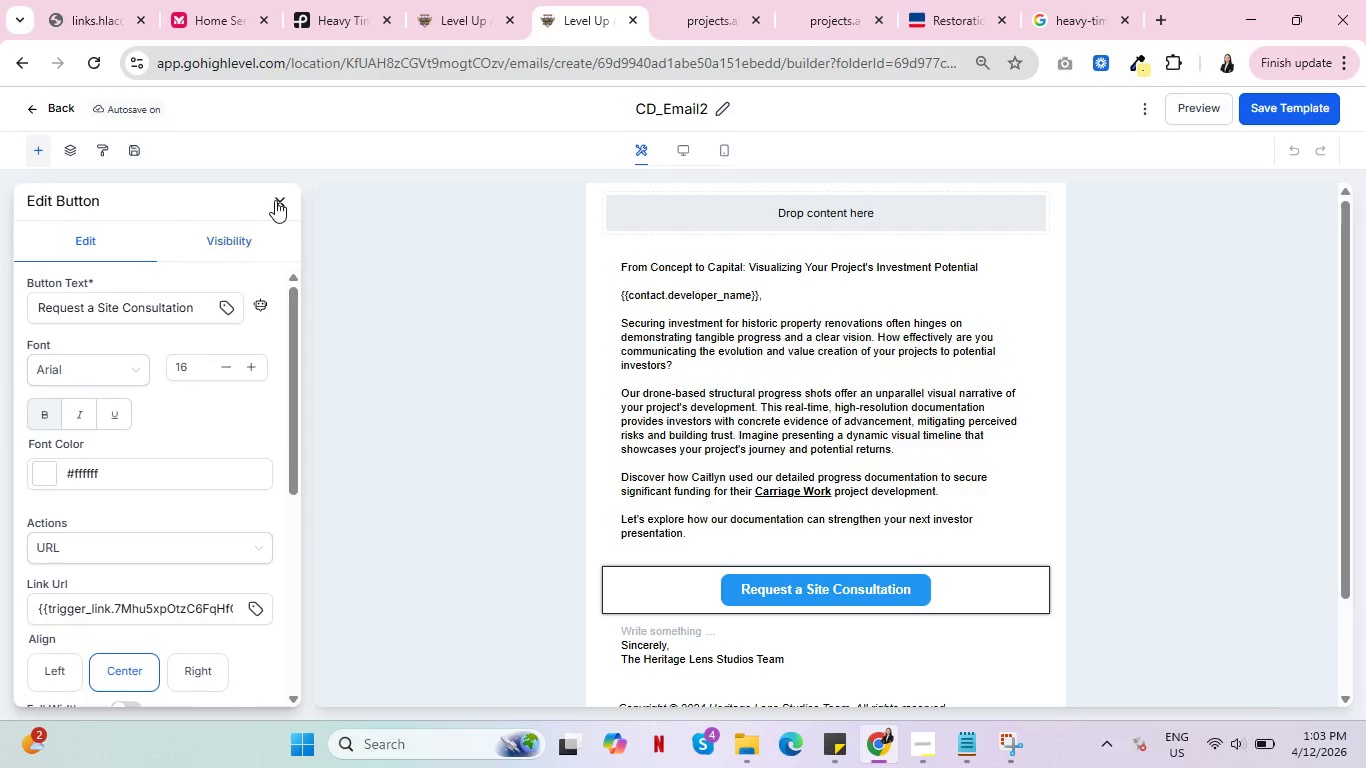 
left_click([277, 200])
 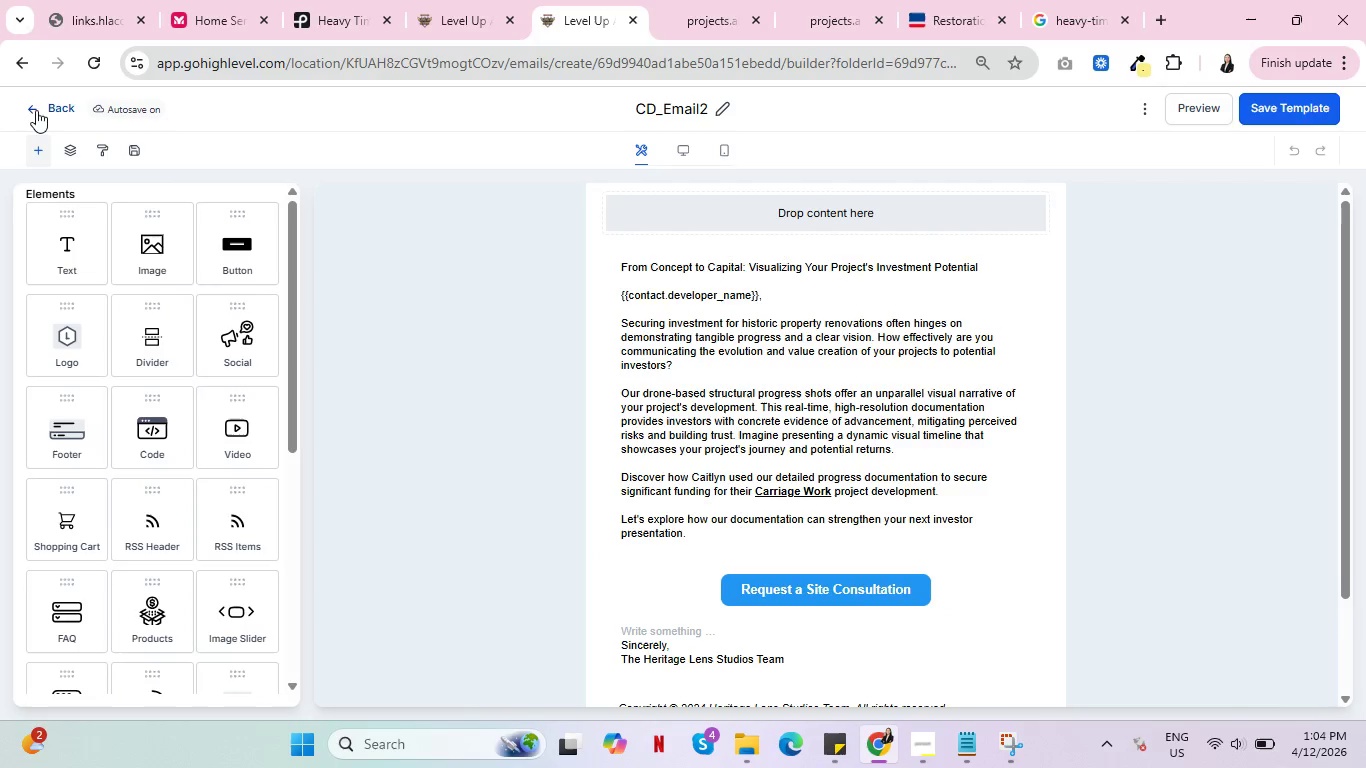 
left_click([33, 107])
 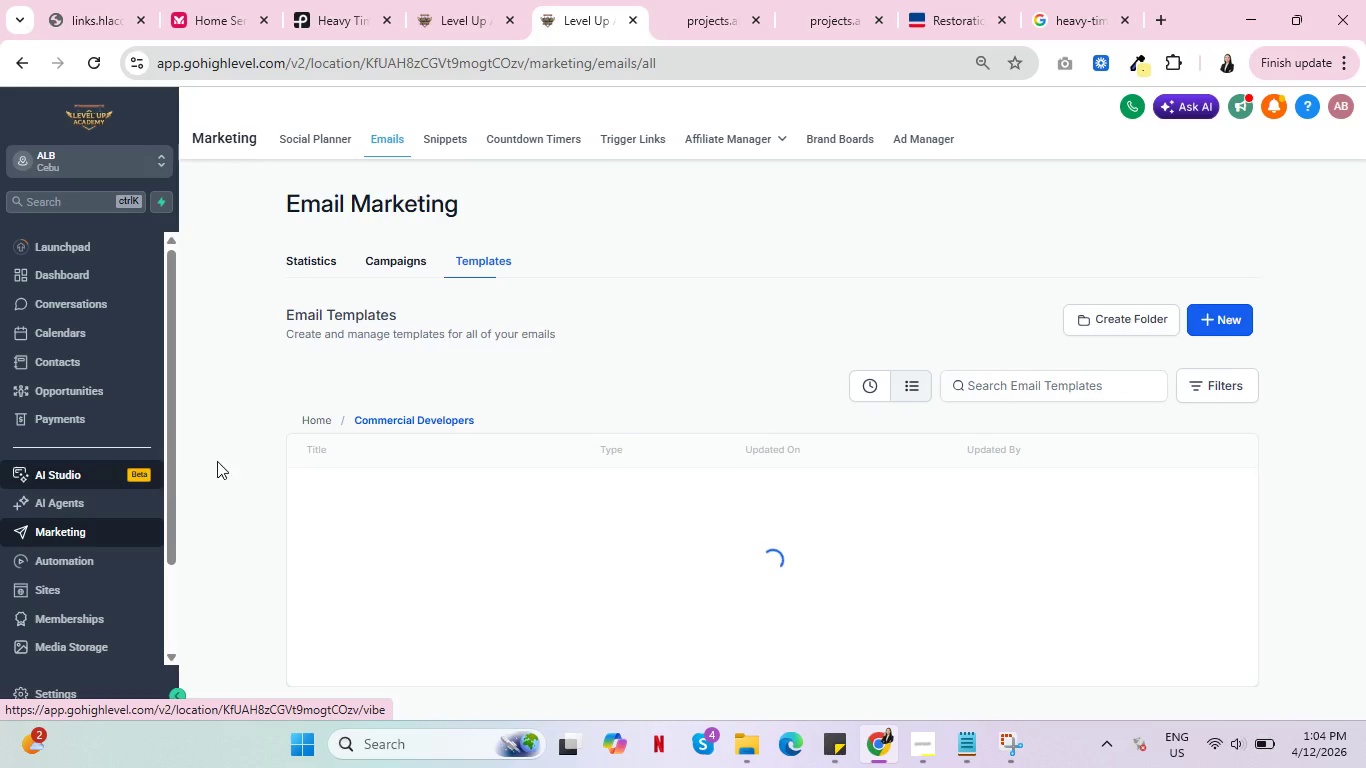 
scroll: coordinate [424, 502], scroll_direction: down, amount: 2.0
 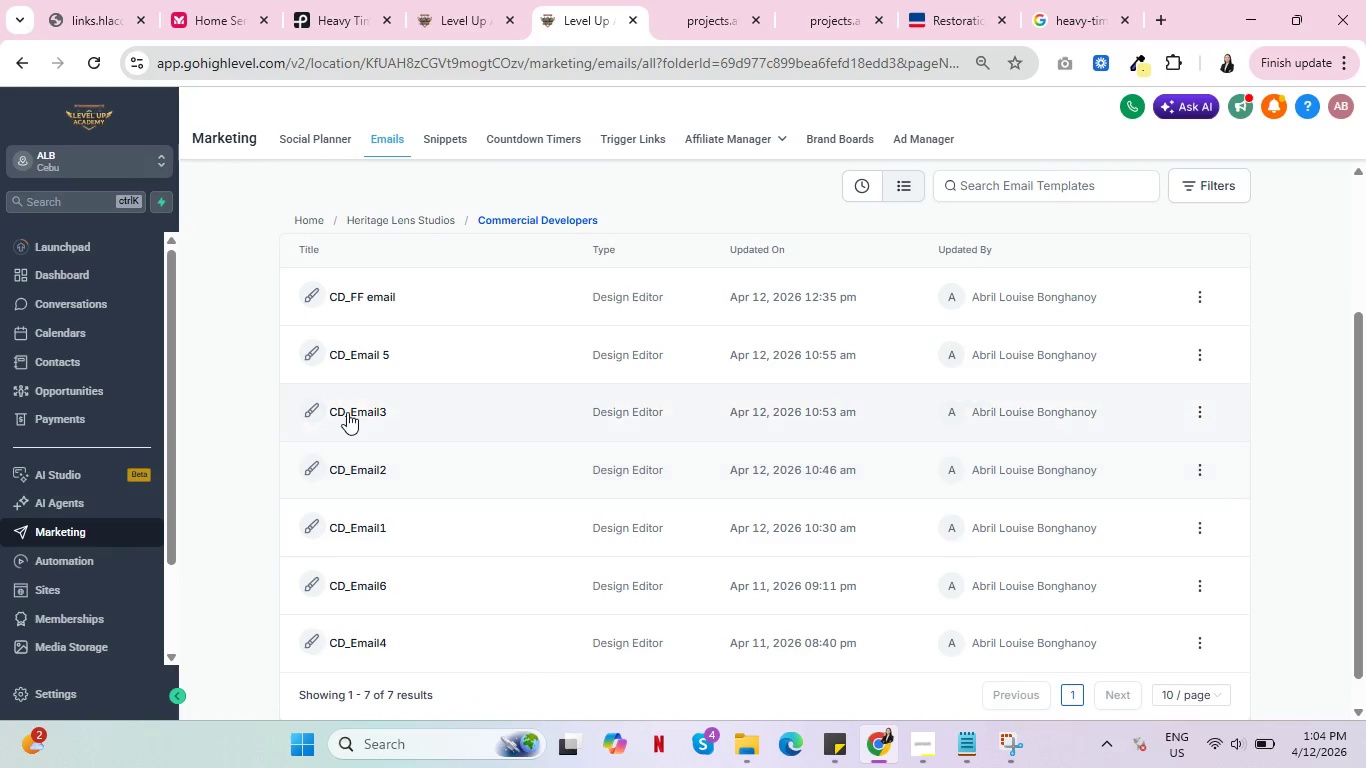 
left_click([359, 407])
 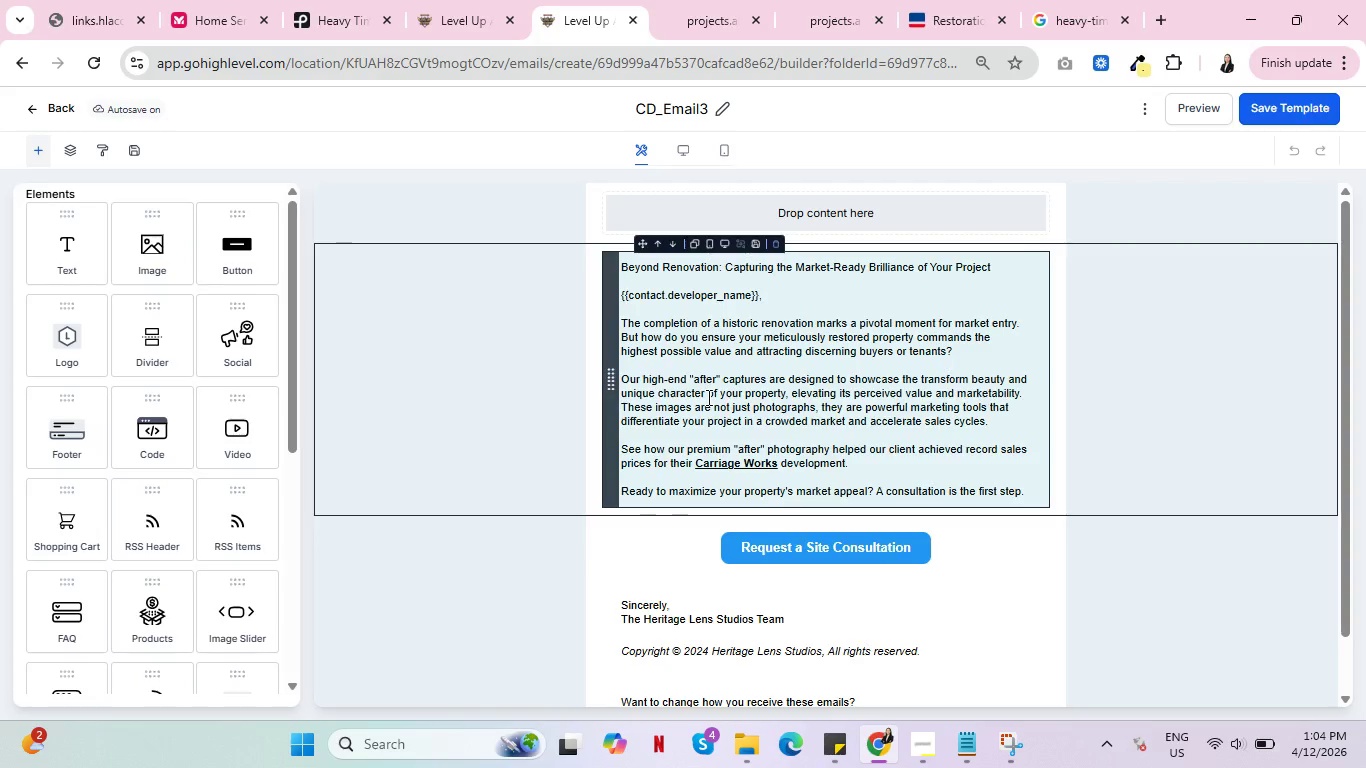 
wait(44.72)
 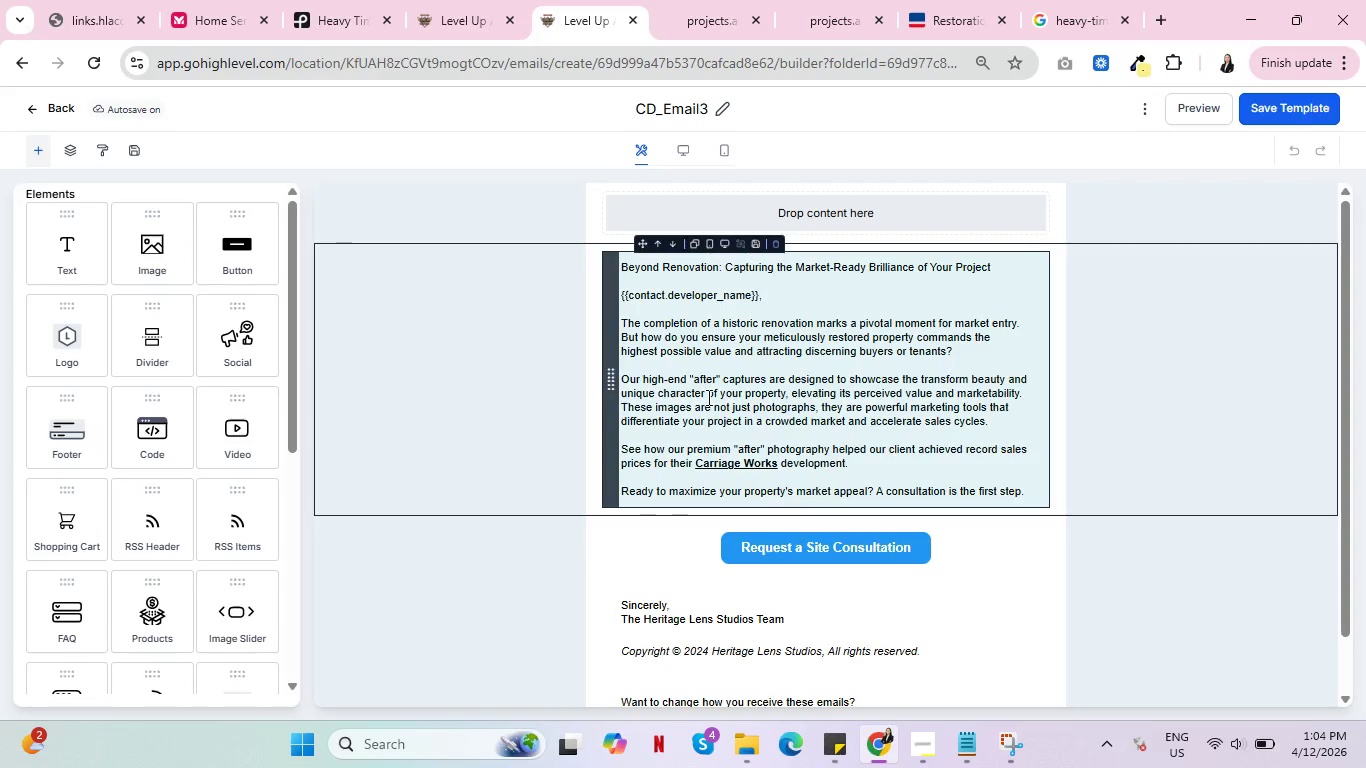 
left_click([260, 609])
 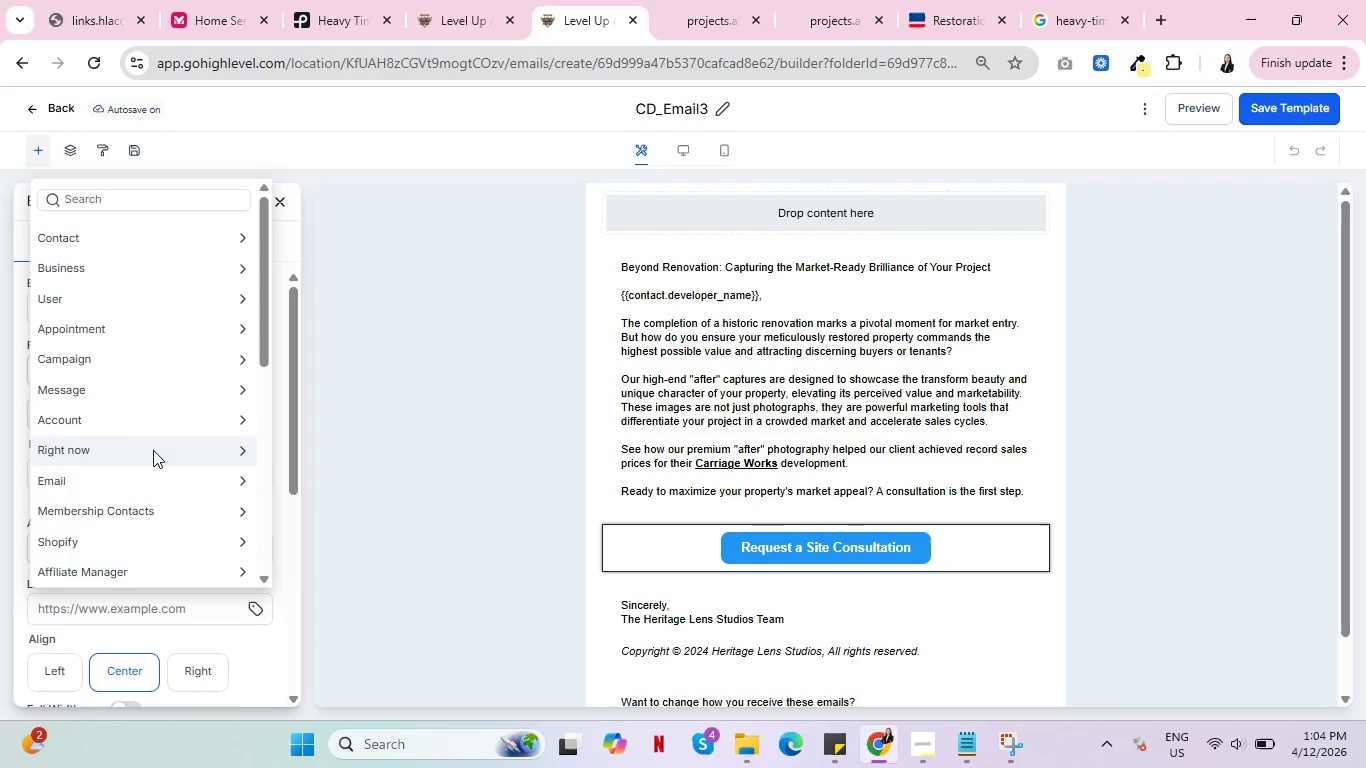 
scroll: coordinate [155, 464], scroll_direction: down, amount: 9.0
 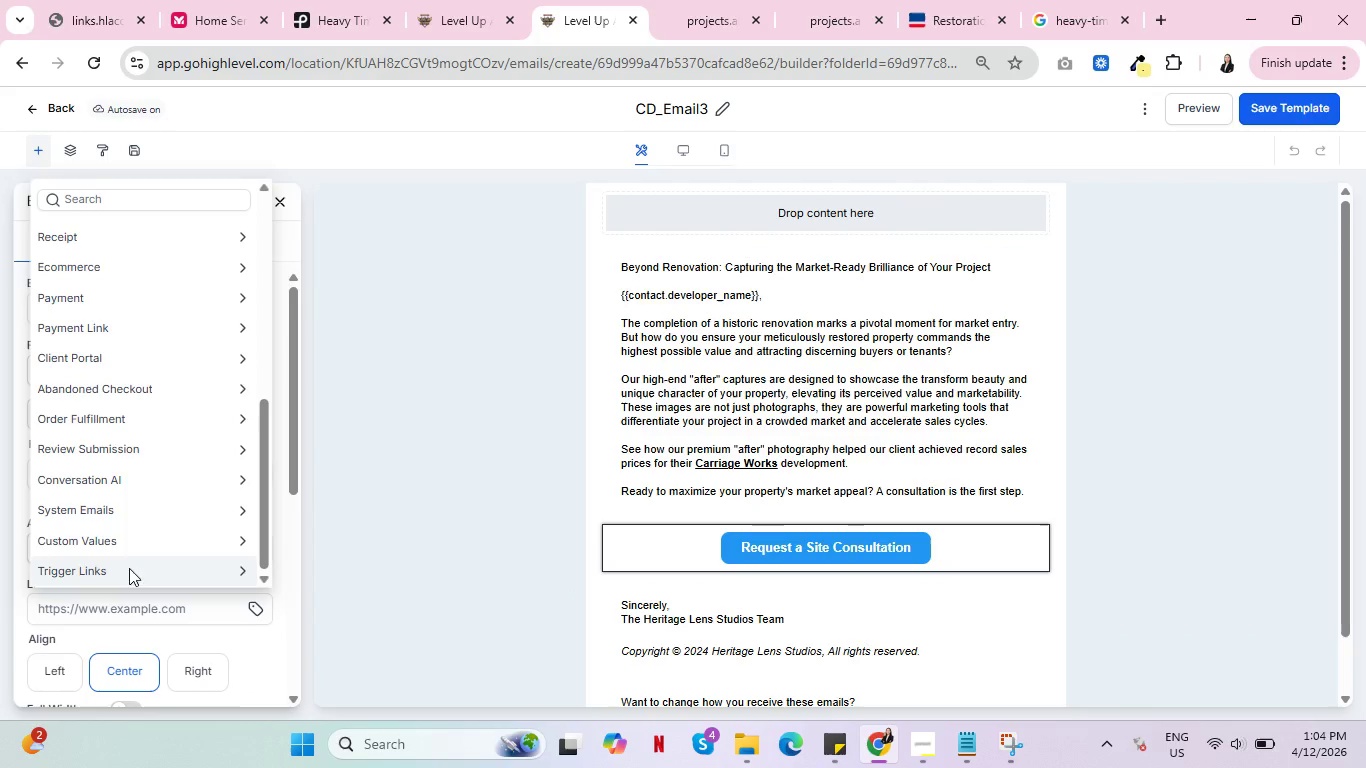 
left_click([129, 568])
 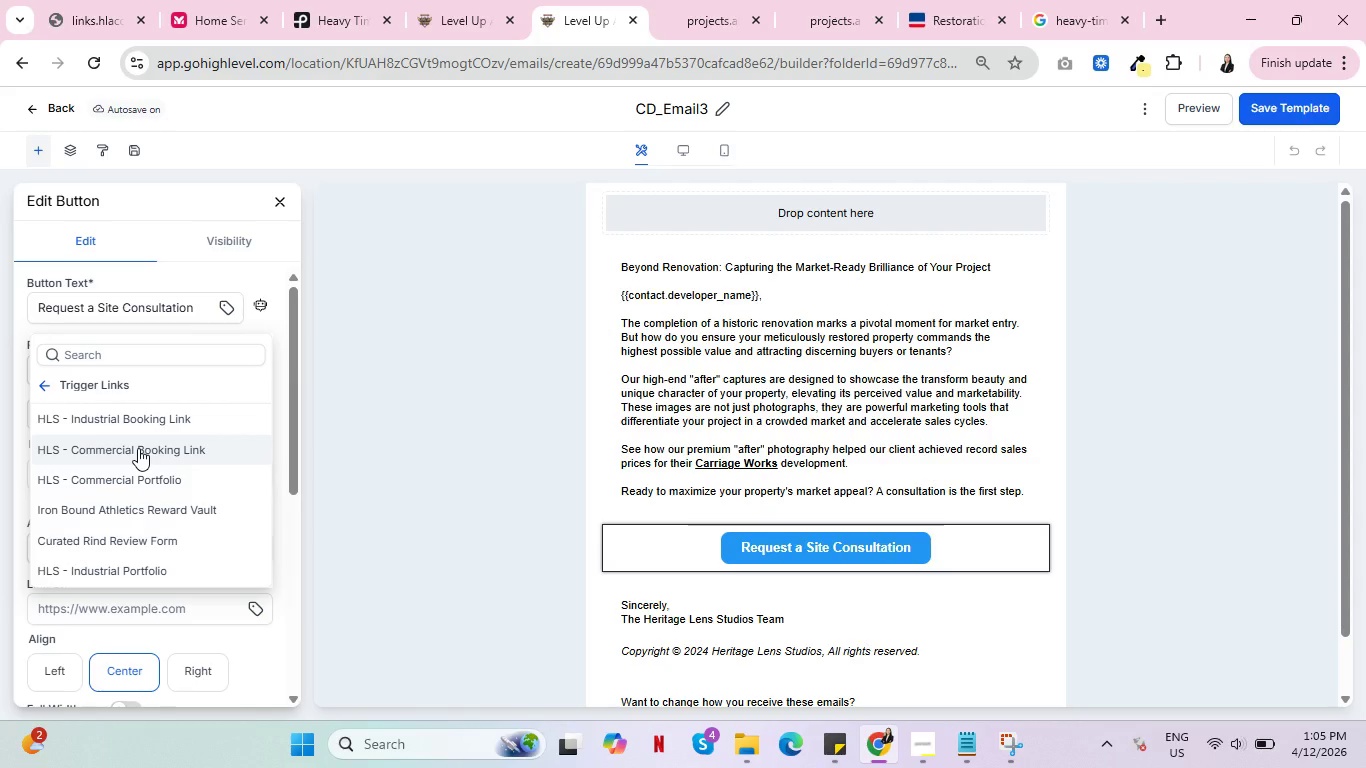 
wait(22.59)
 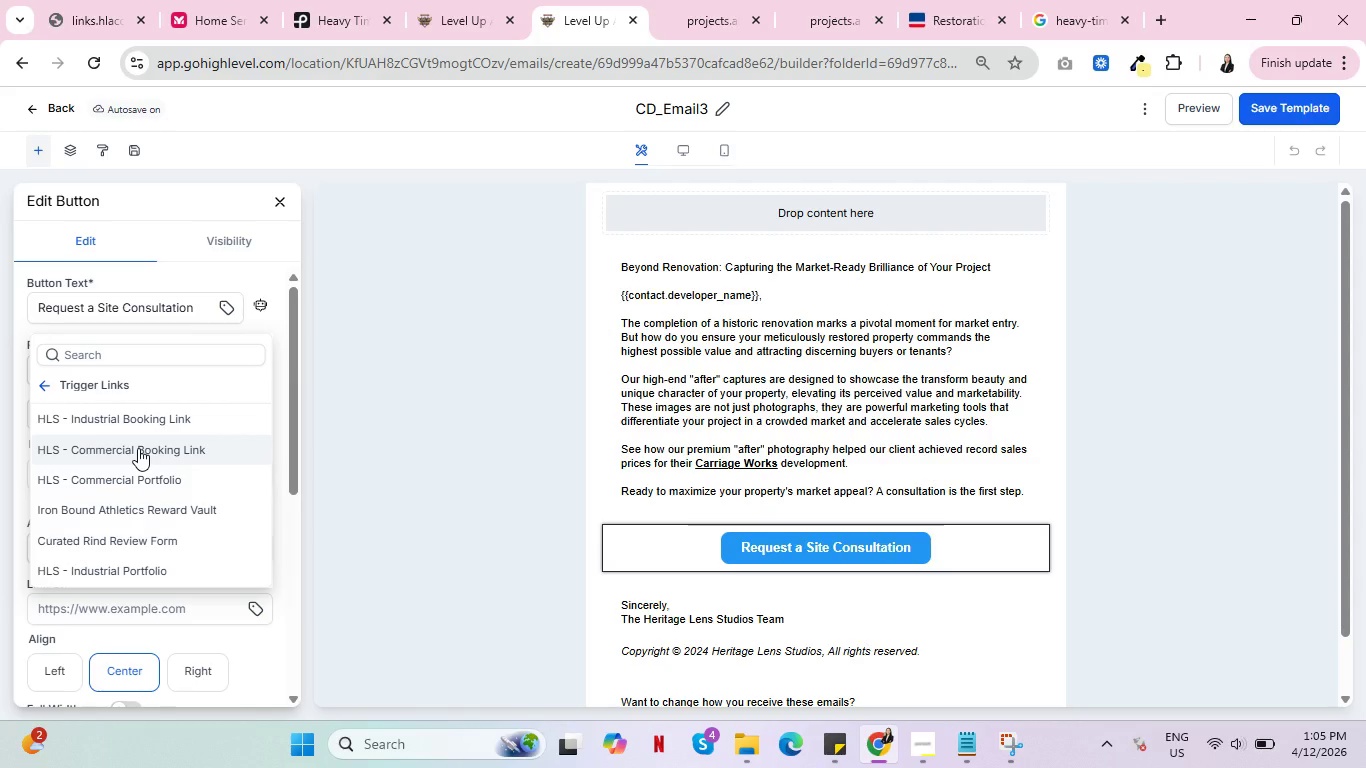 
left_click([163, 443])
 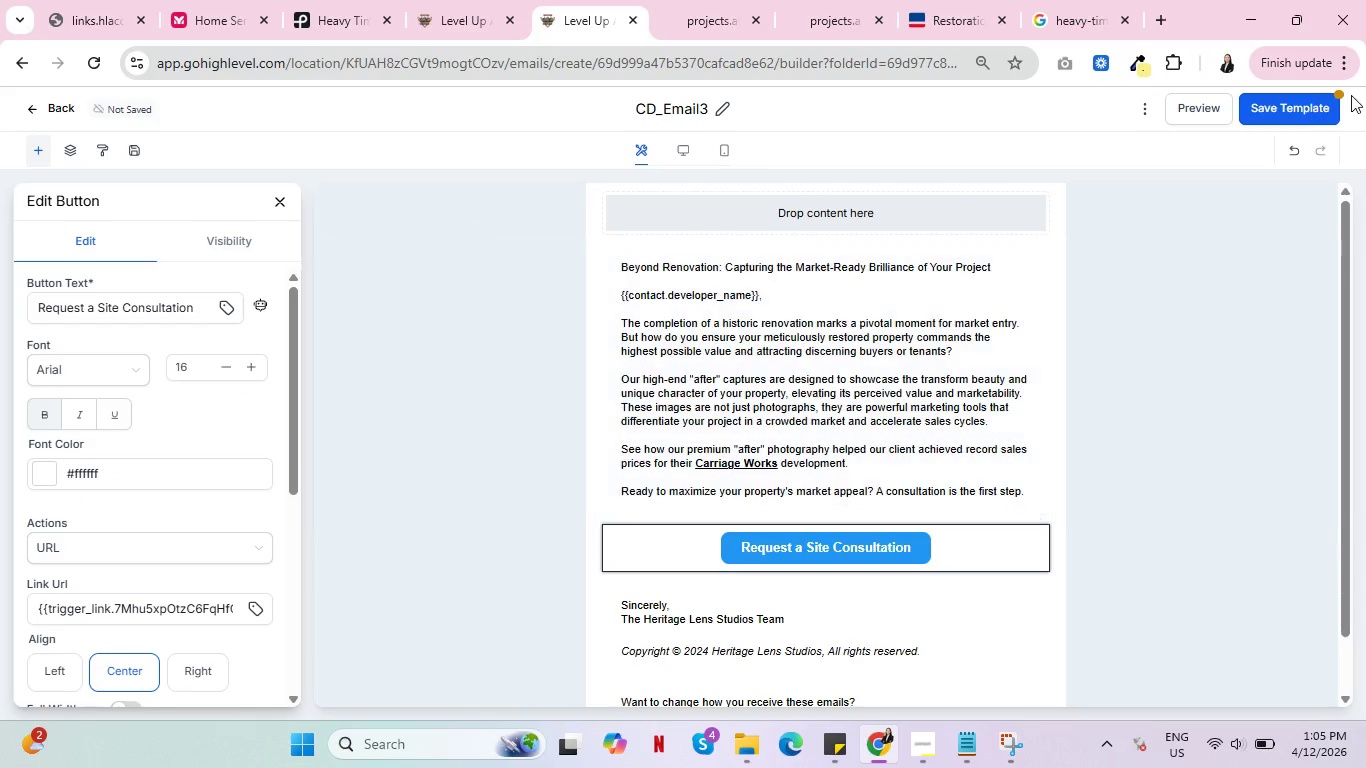 
left_click([1276, 109])
 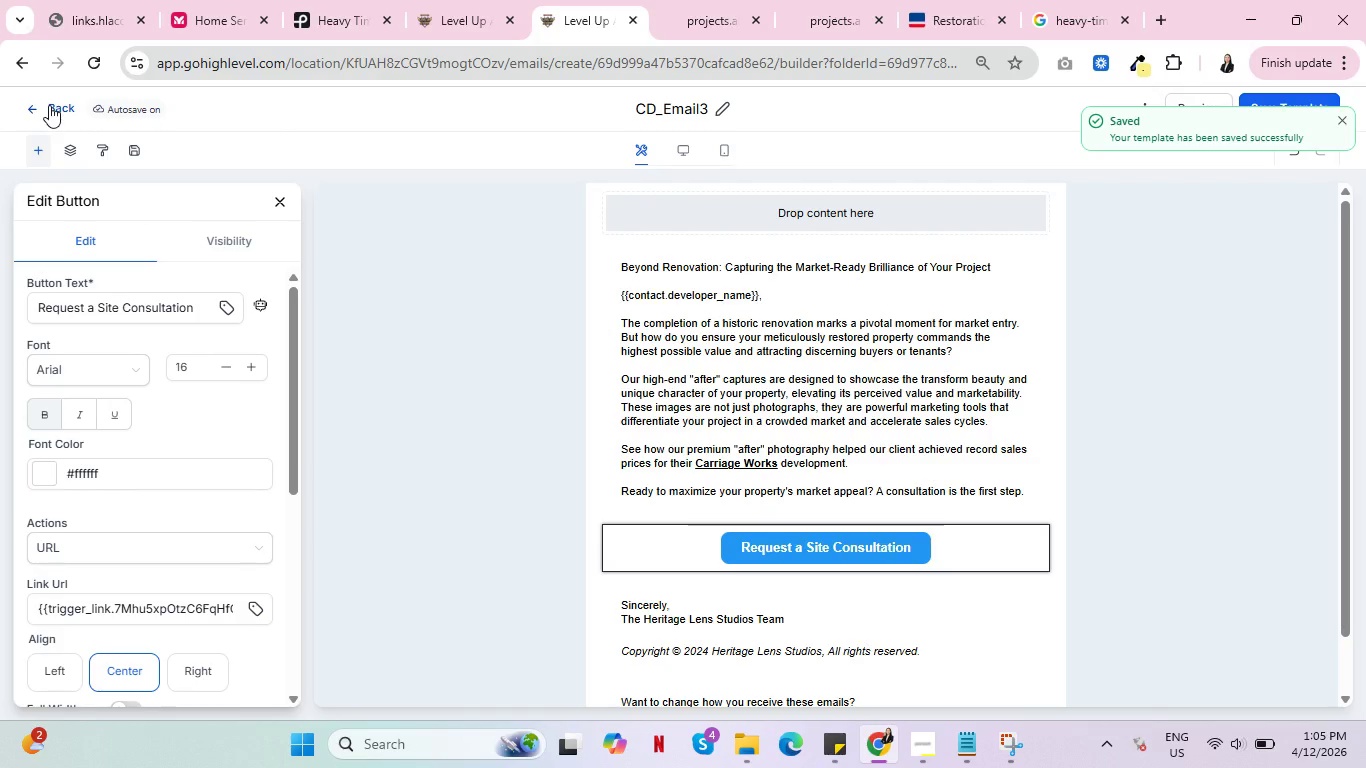 
left_click([50, 105])
 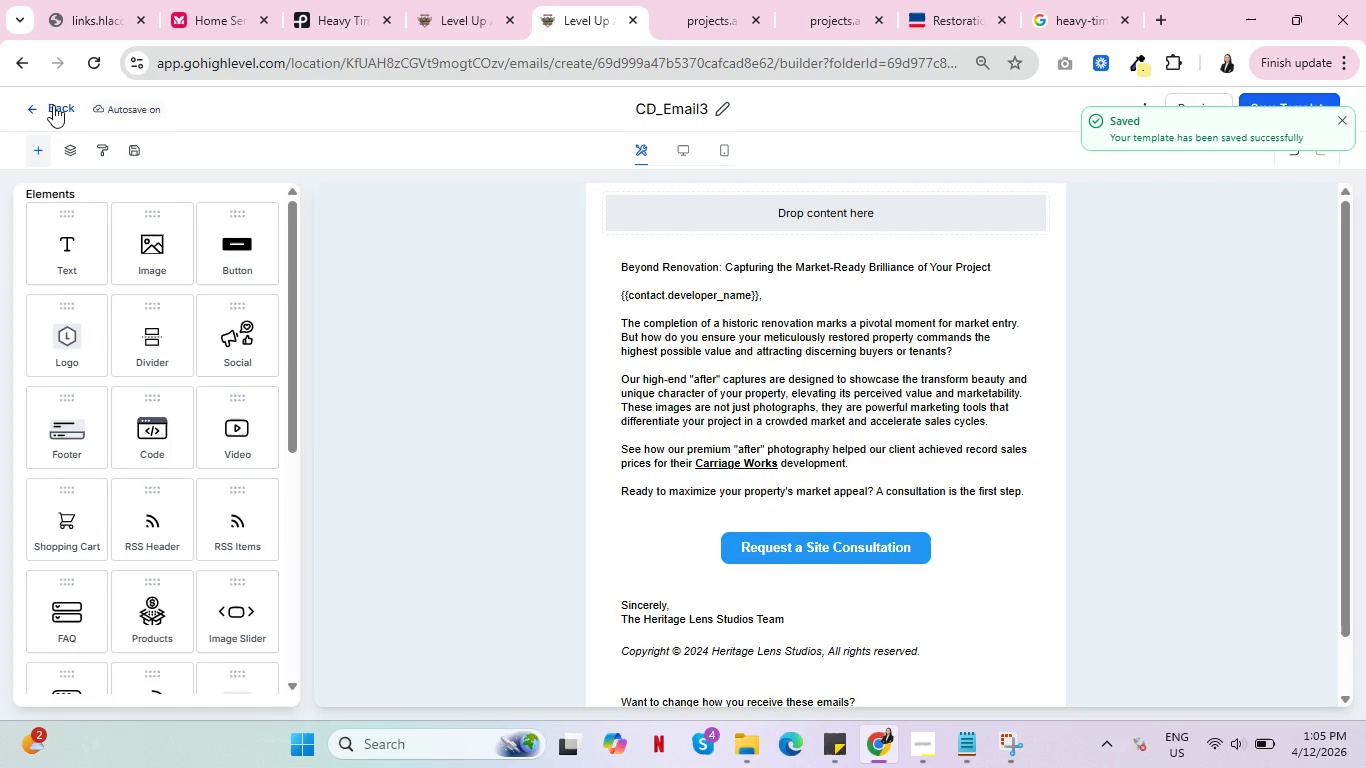 
left_click([53, 105])
 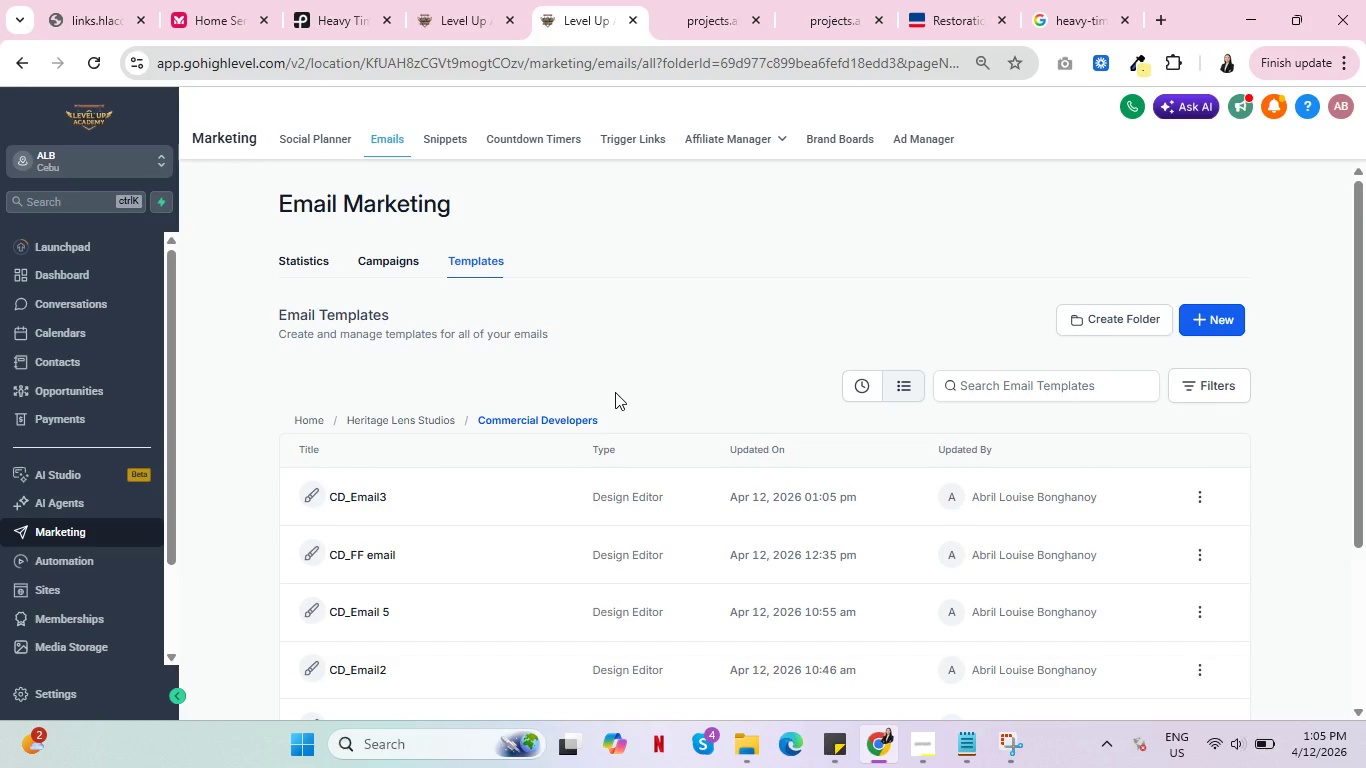 
wait(13.41)
 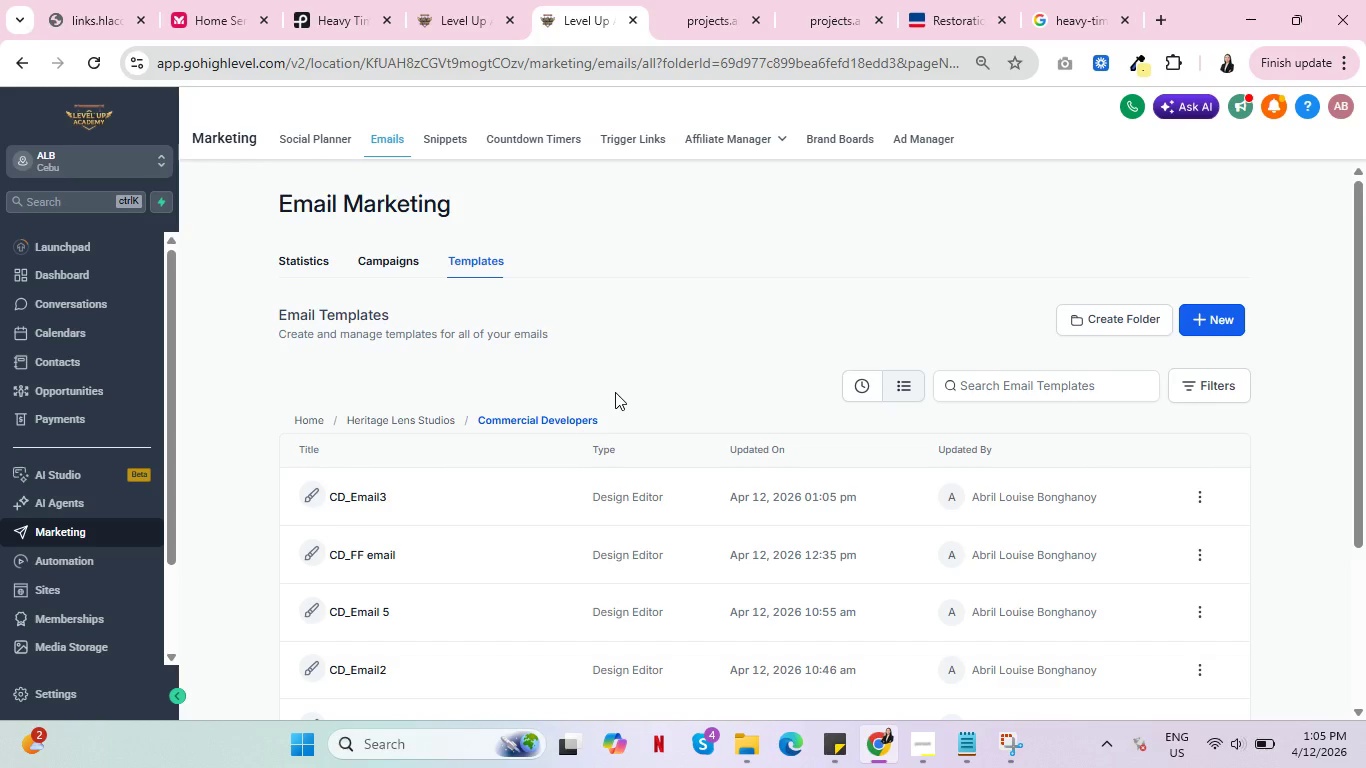 
scroll: coordinate [616, 436], scroll_direction: down, amount: 3.0
 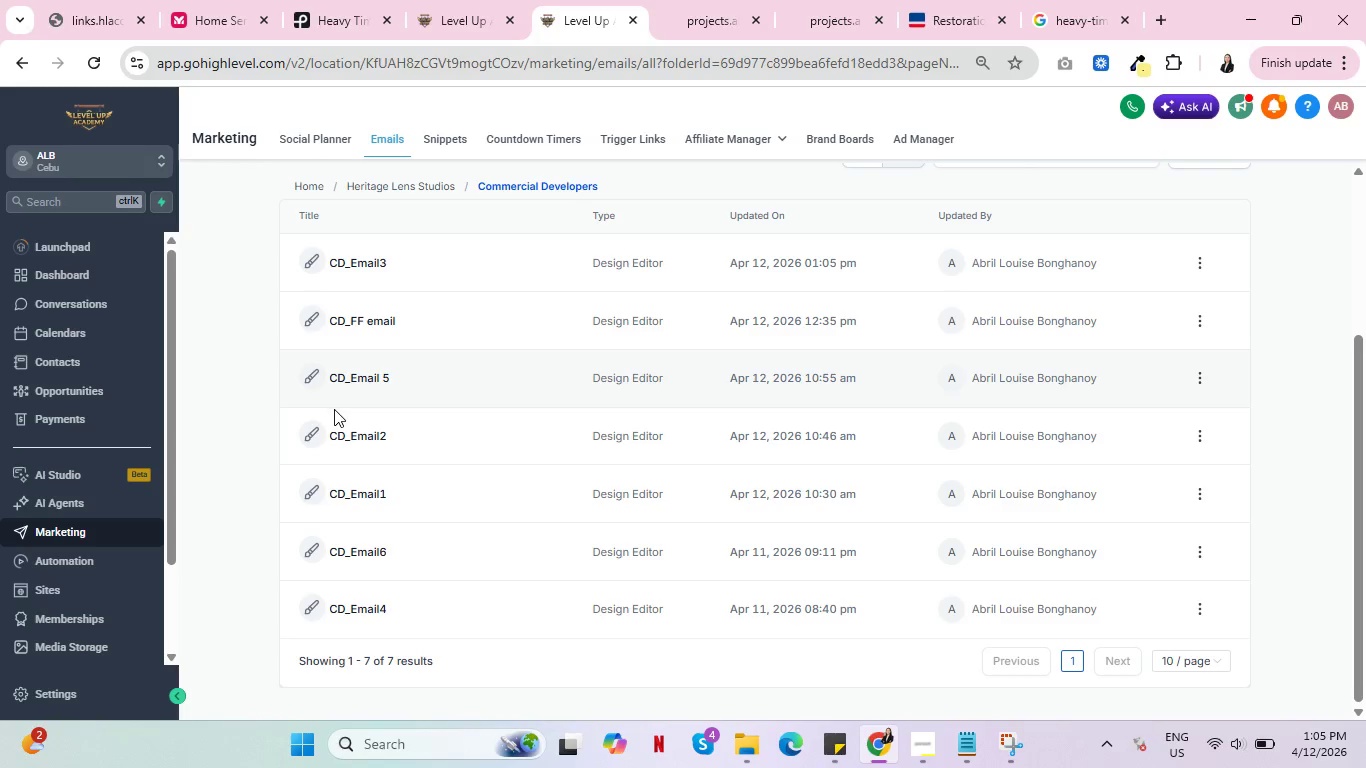 
left_click([368, 610])
 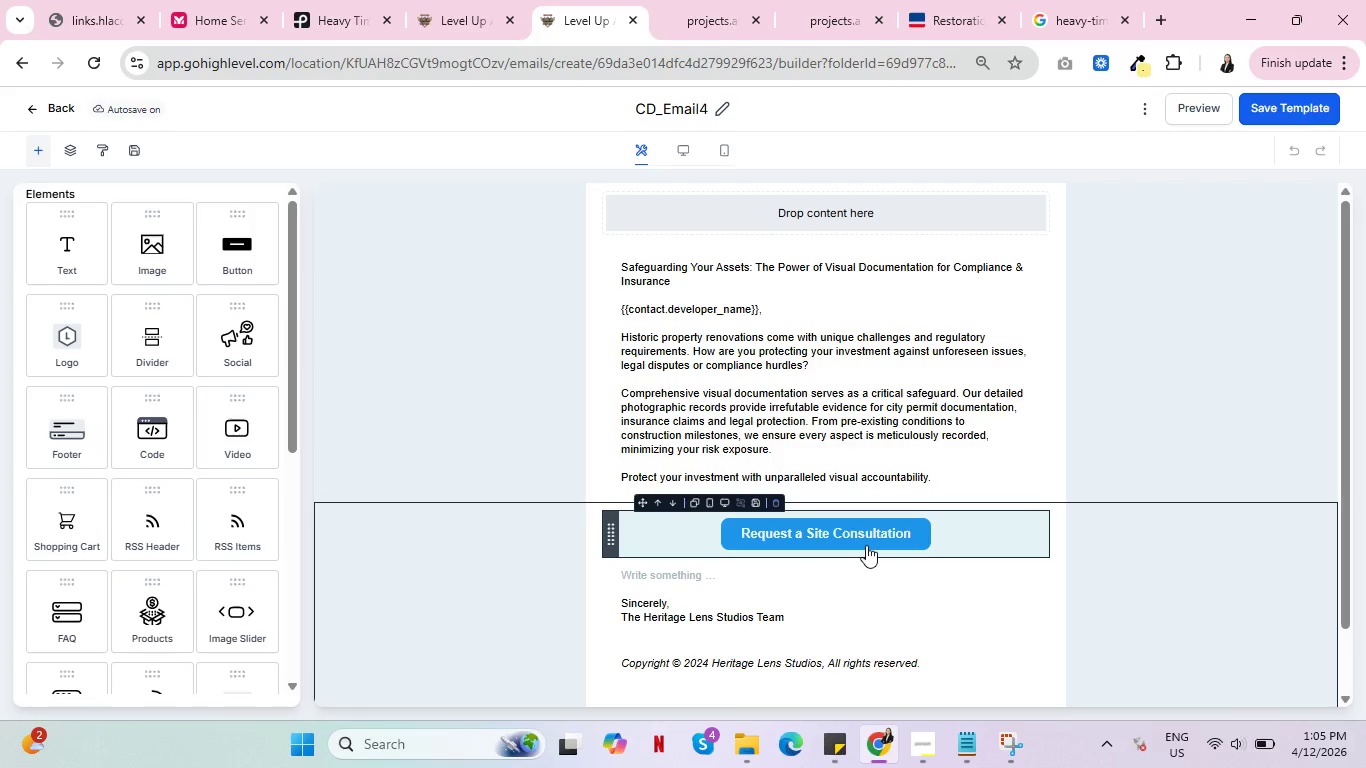 
wait(21.45)
 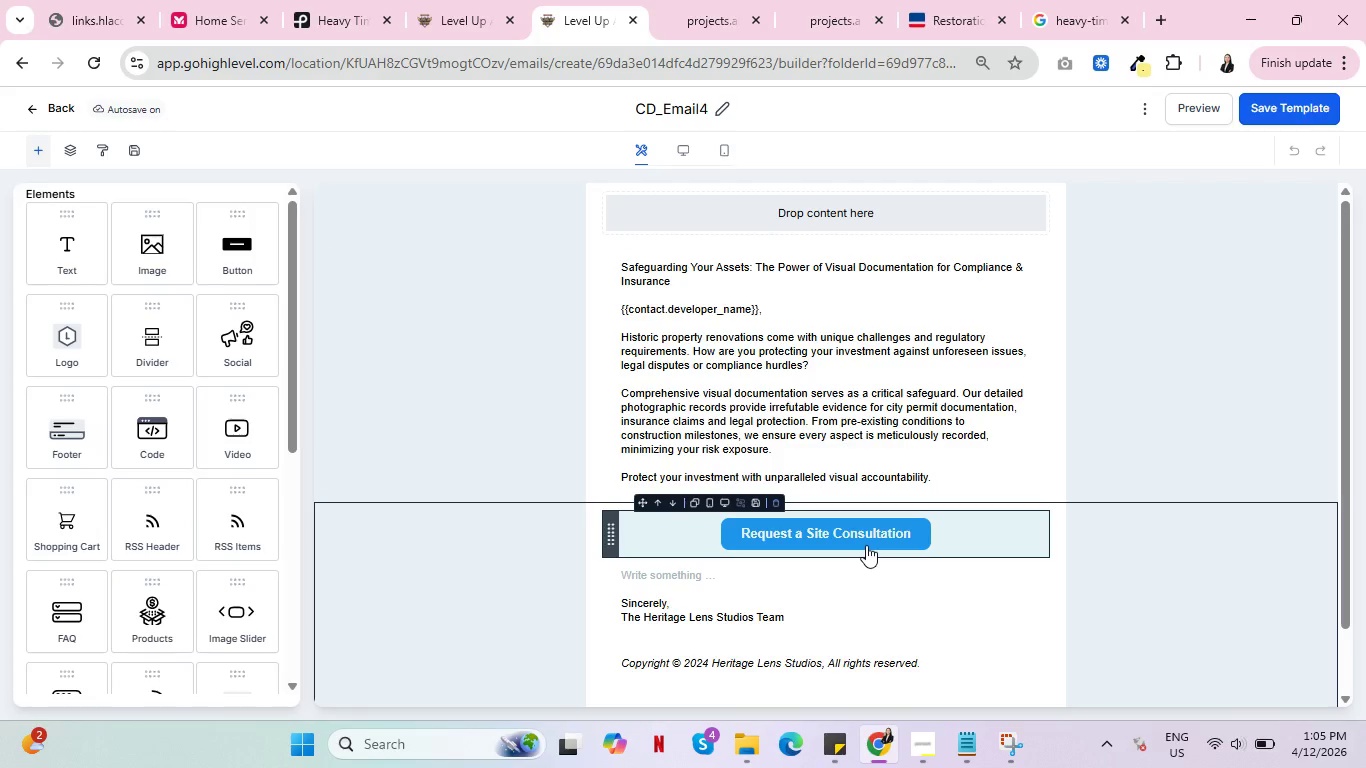 
left_click([866, 544])
 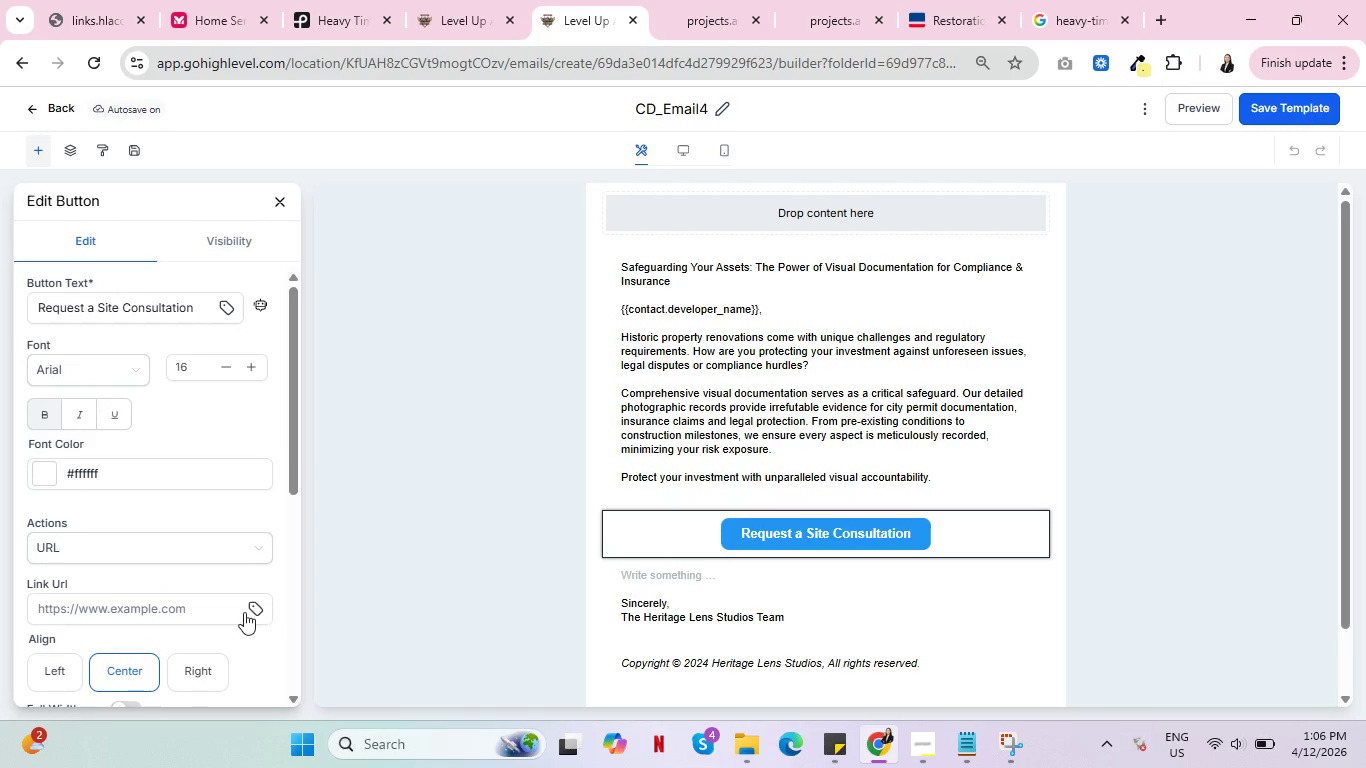 
left_click([255, 608])
 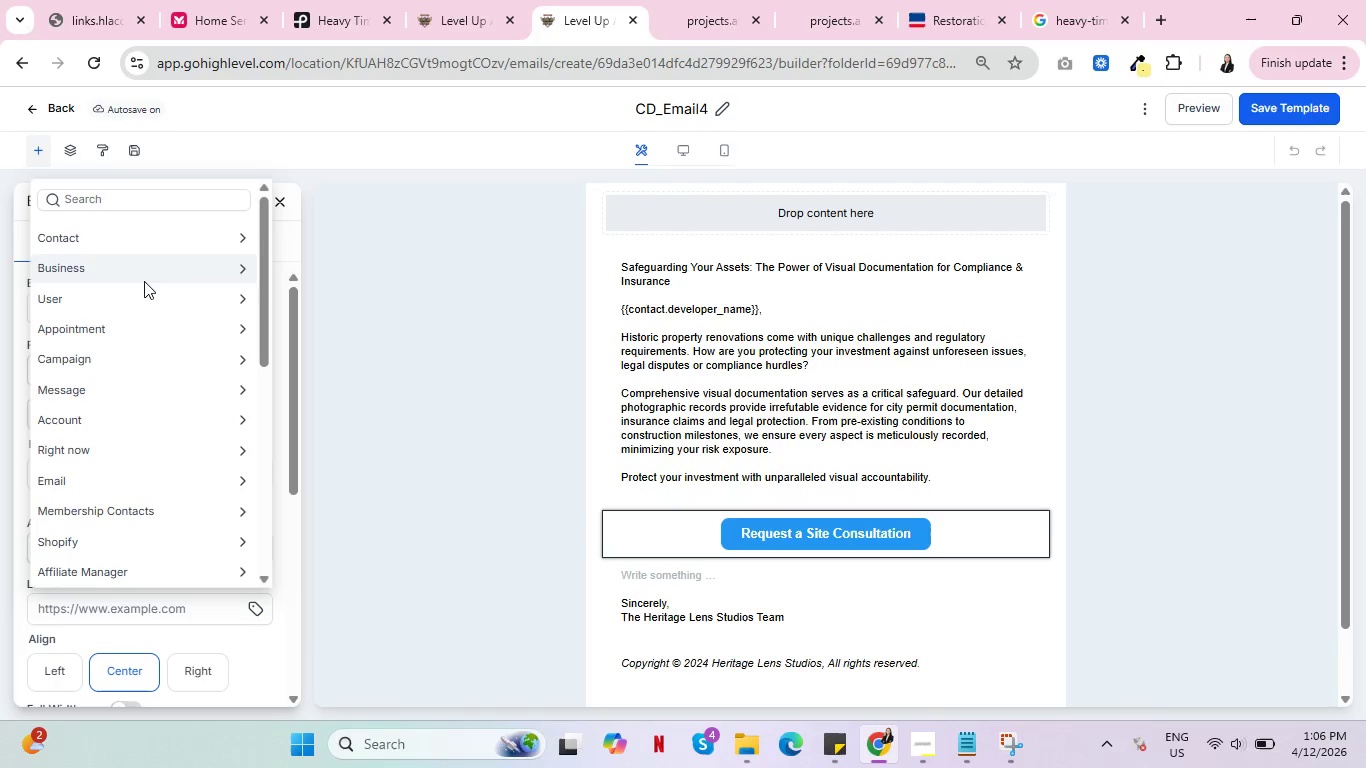 
scroll: coordinate [169, 489], scroll_direction: down, amount: 6.0
 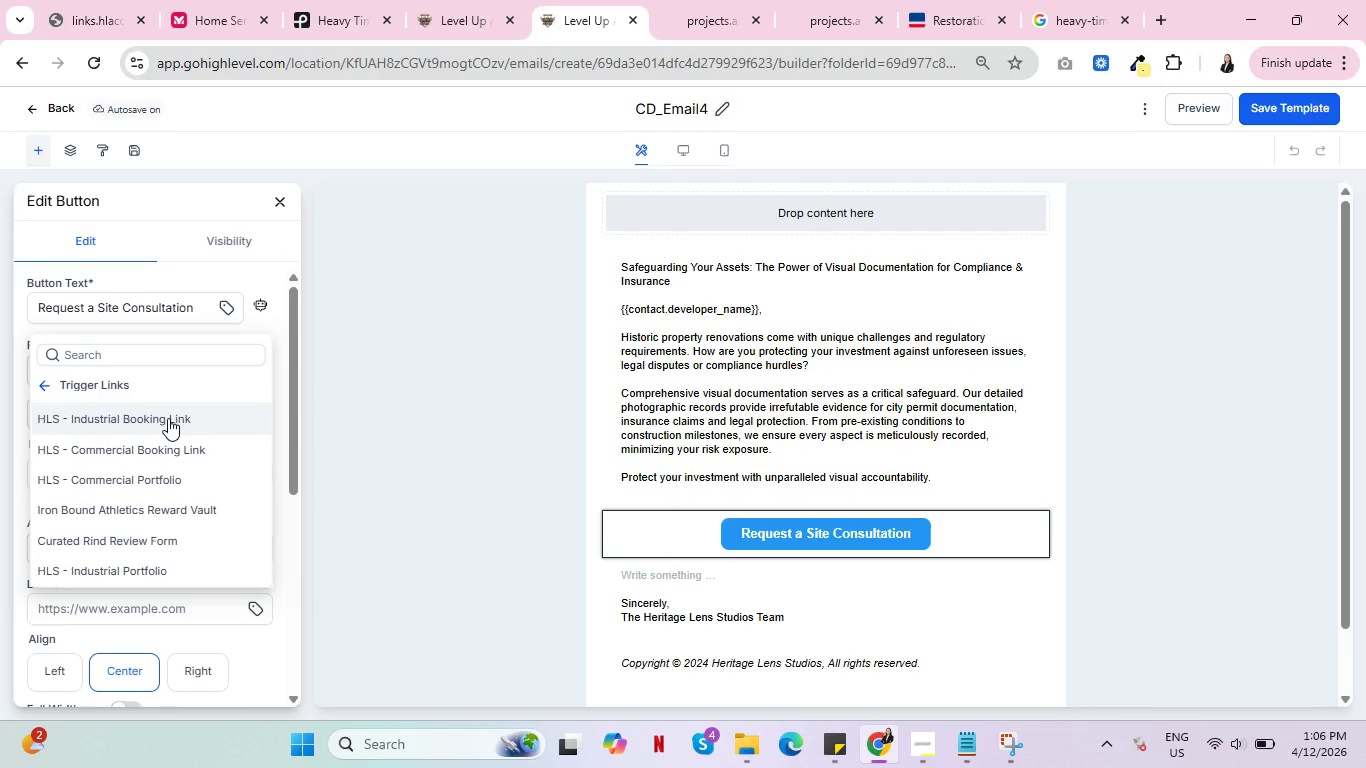 
left_click([166, 447])
 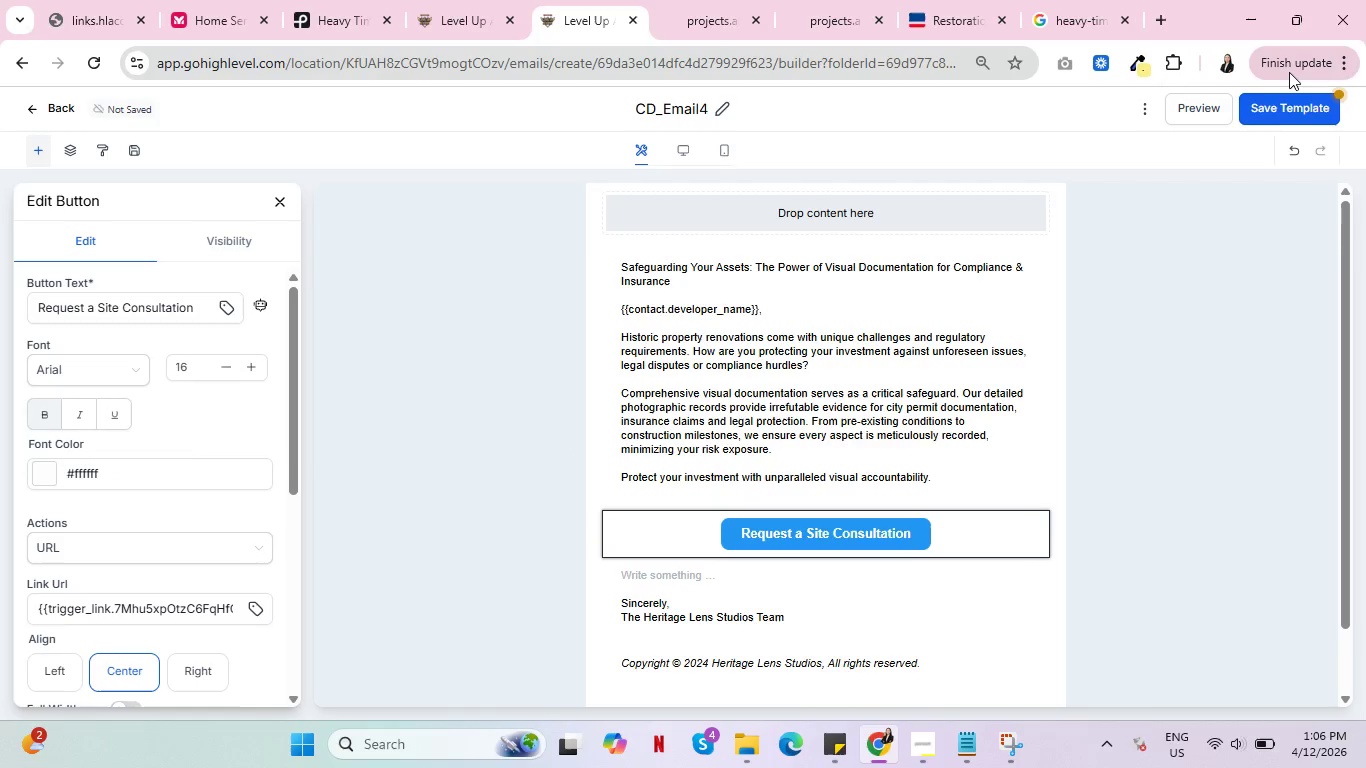 
left_click([1271, 106])
 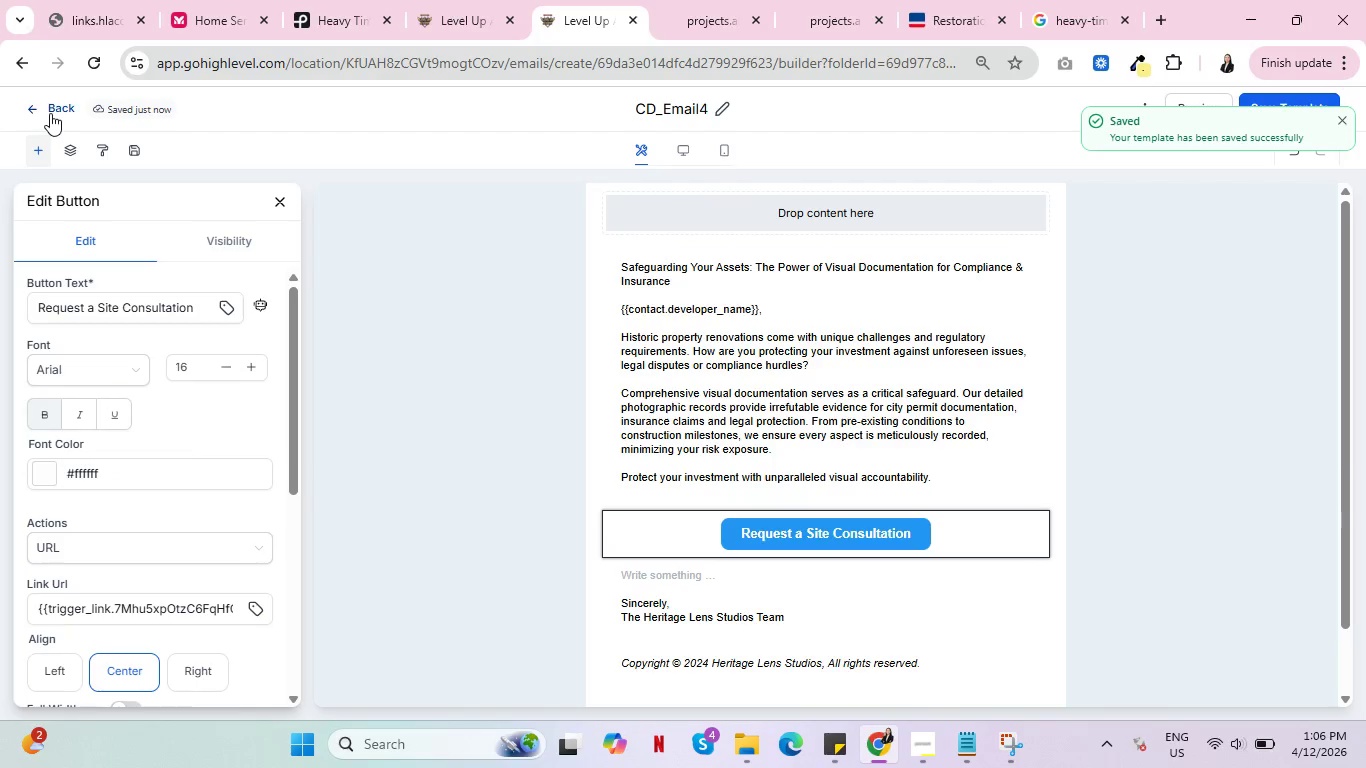 
left_click([49, 108])
 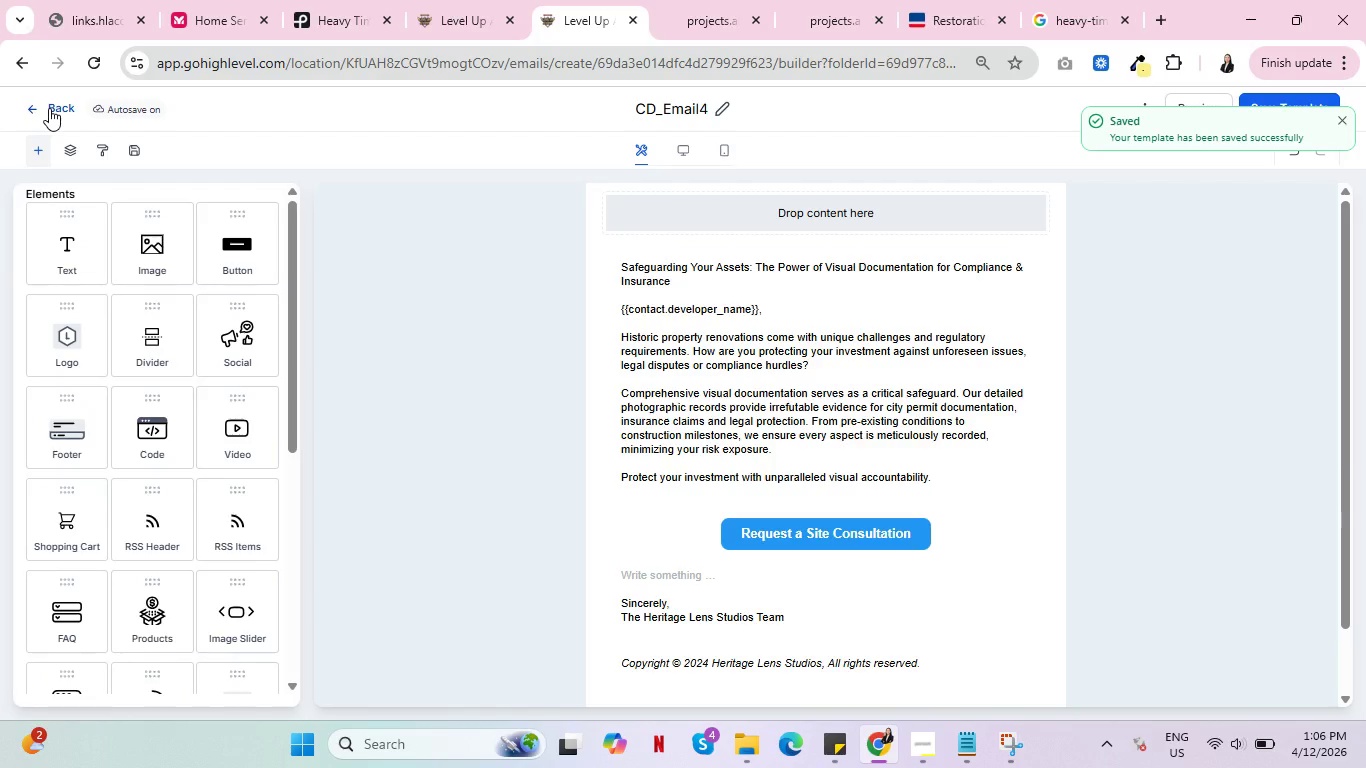 
left_click([49, 108])
 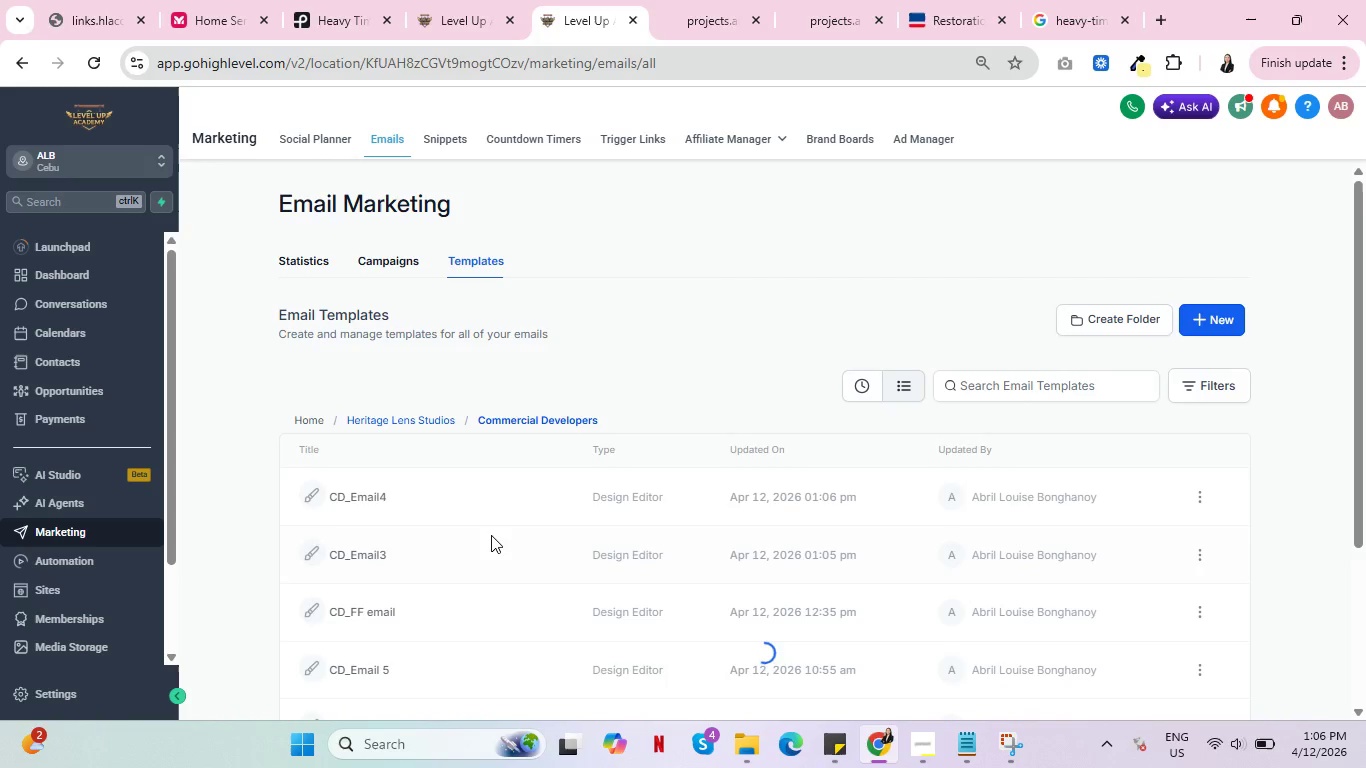 
scroll: coordinate [502, 531], scroll_direction: down, amount: 3.0
 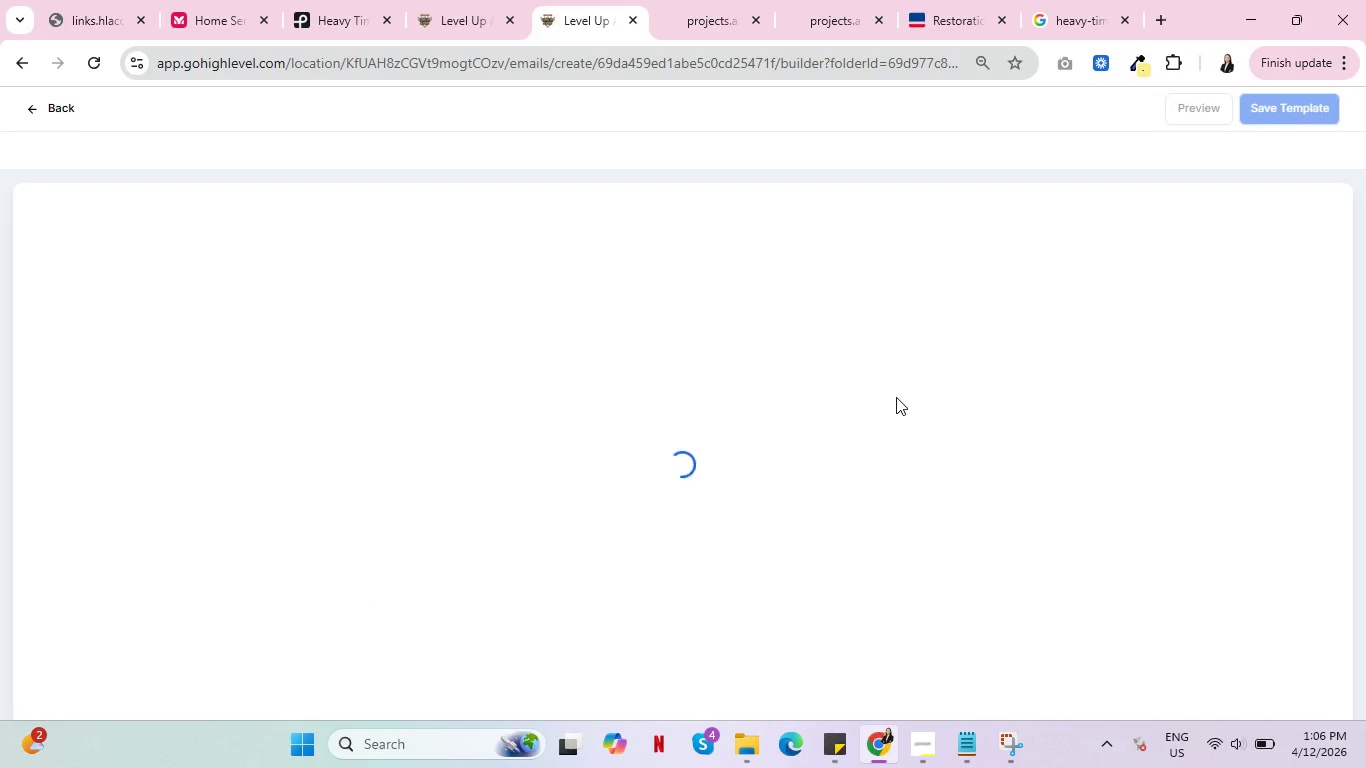 
wait(7.22)
 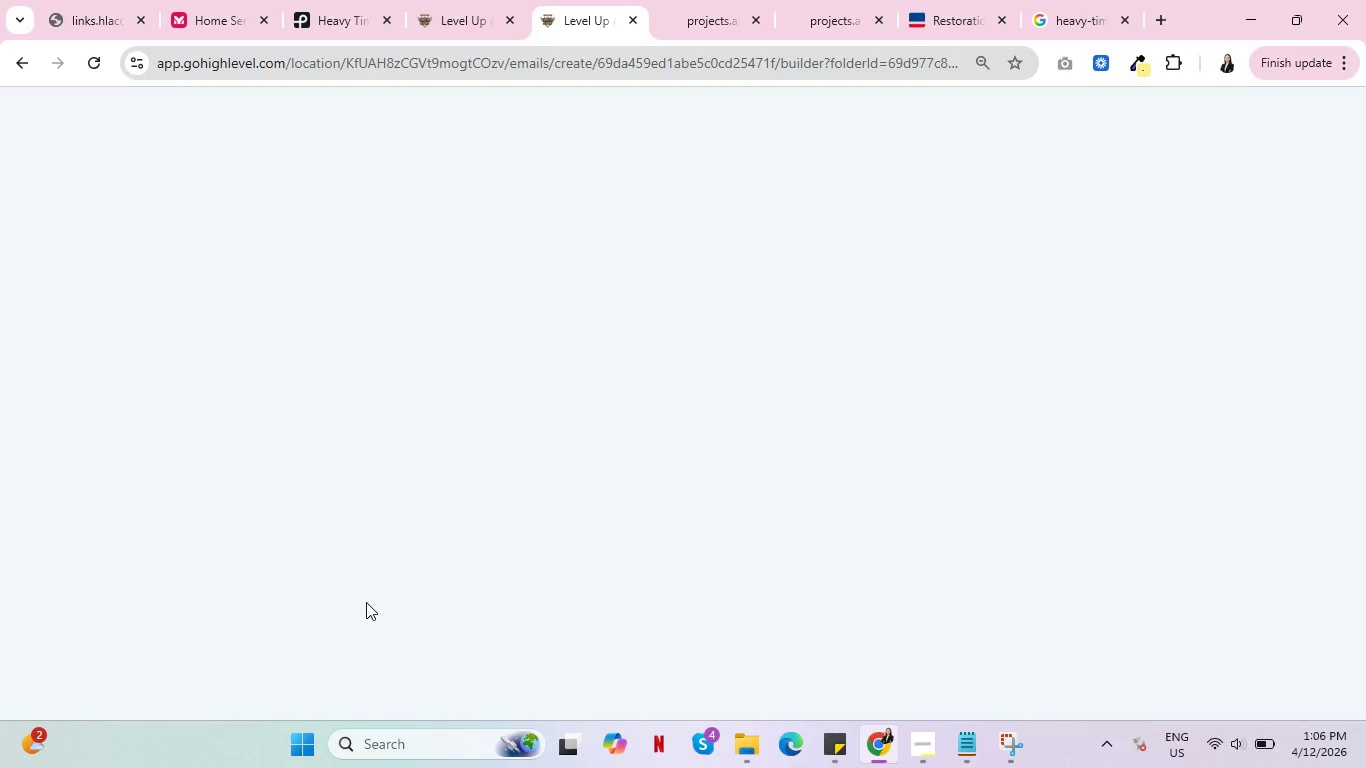 
left_click([806, 516])
 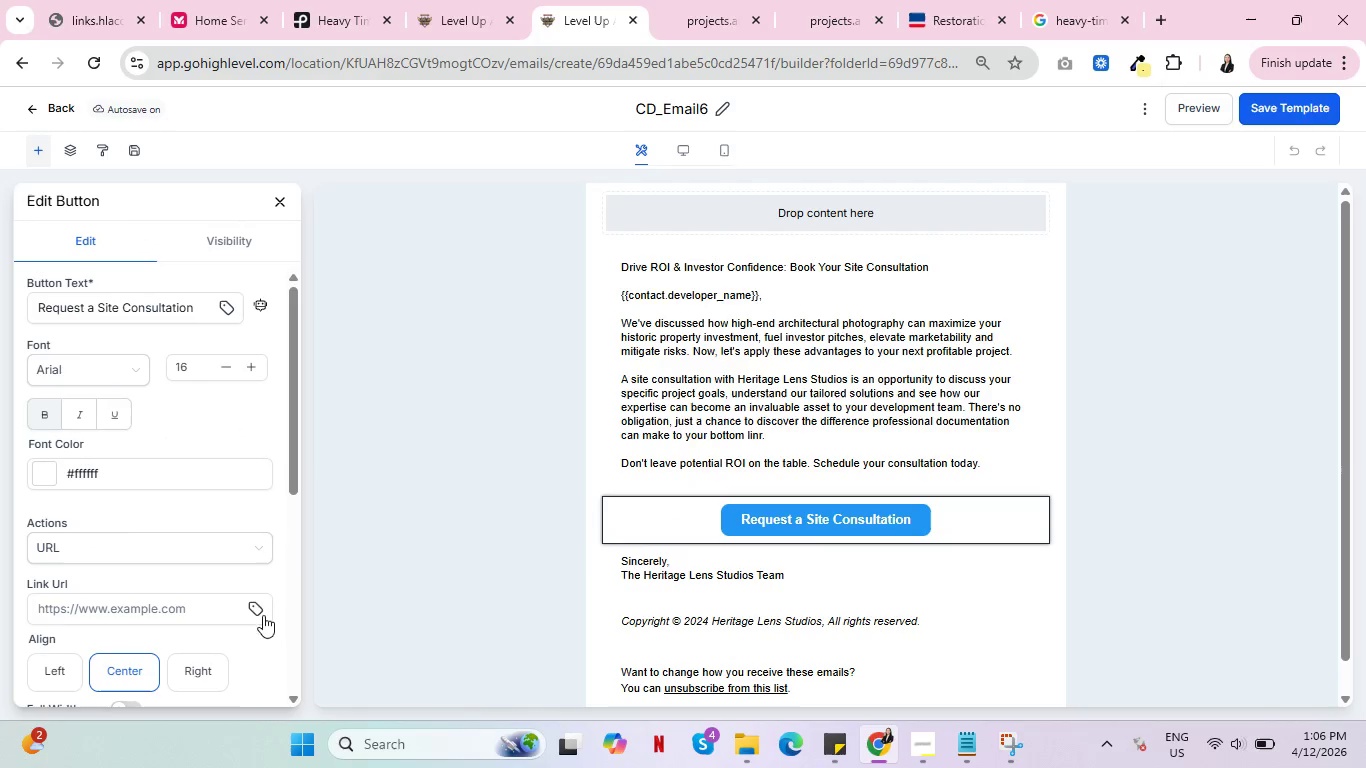 
left_click([255, 606])
 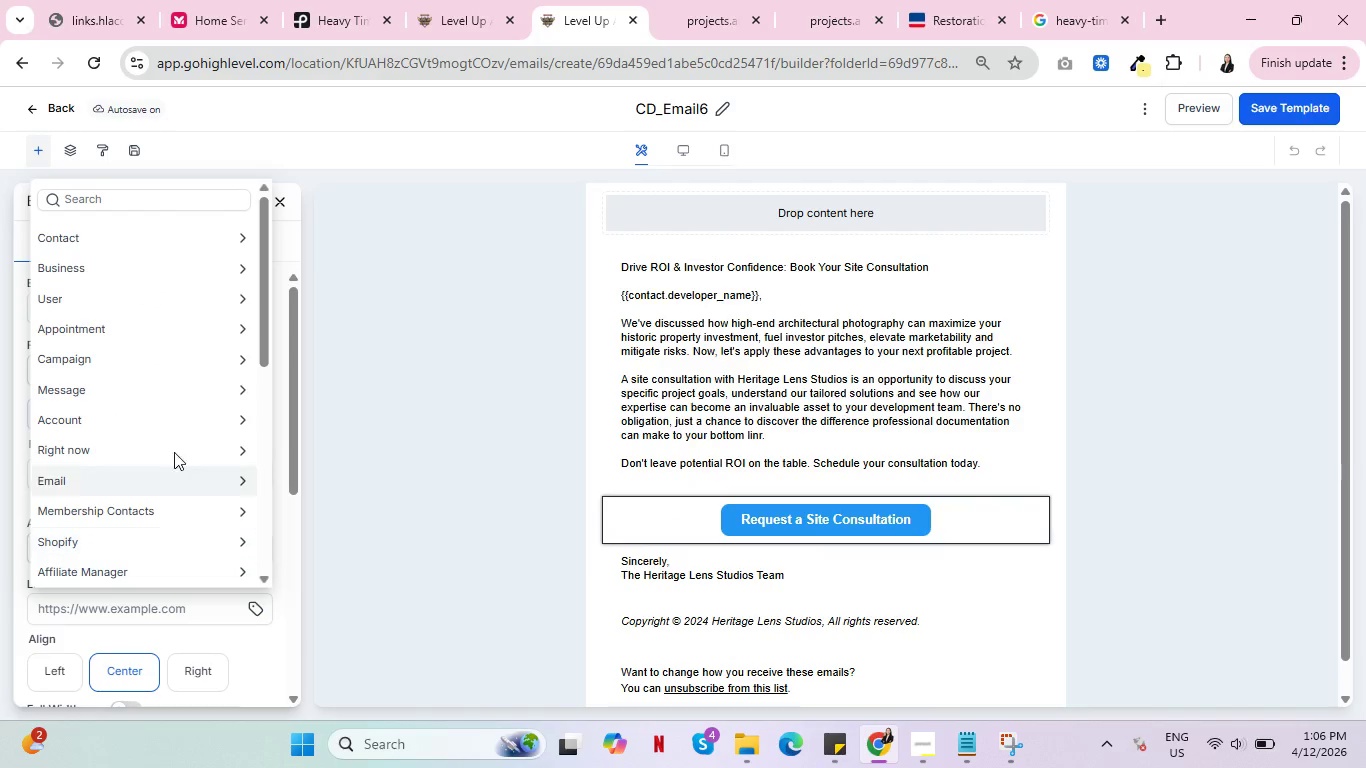 
scroll: coordinate [181, 445], scroll_direction: down, amount: 6.0
 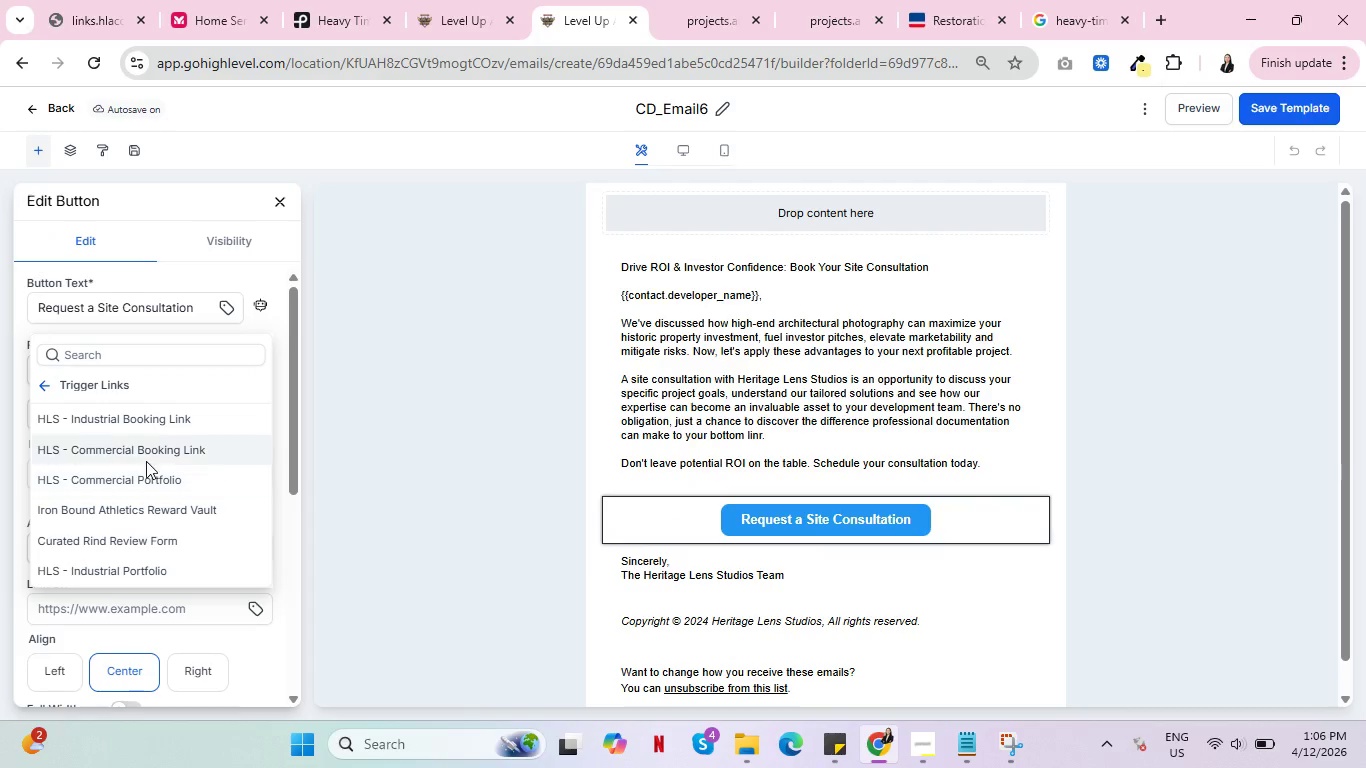 
left_click([149, 452])
 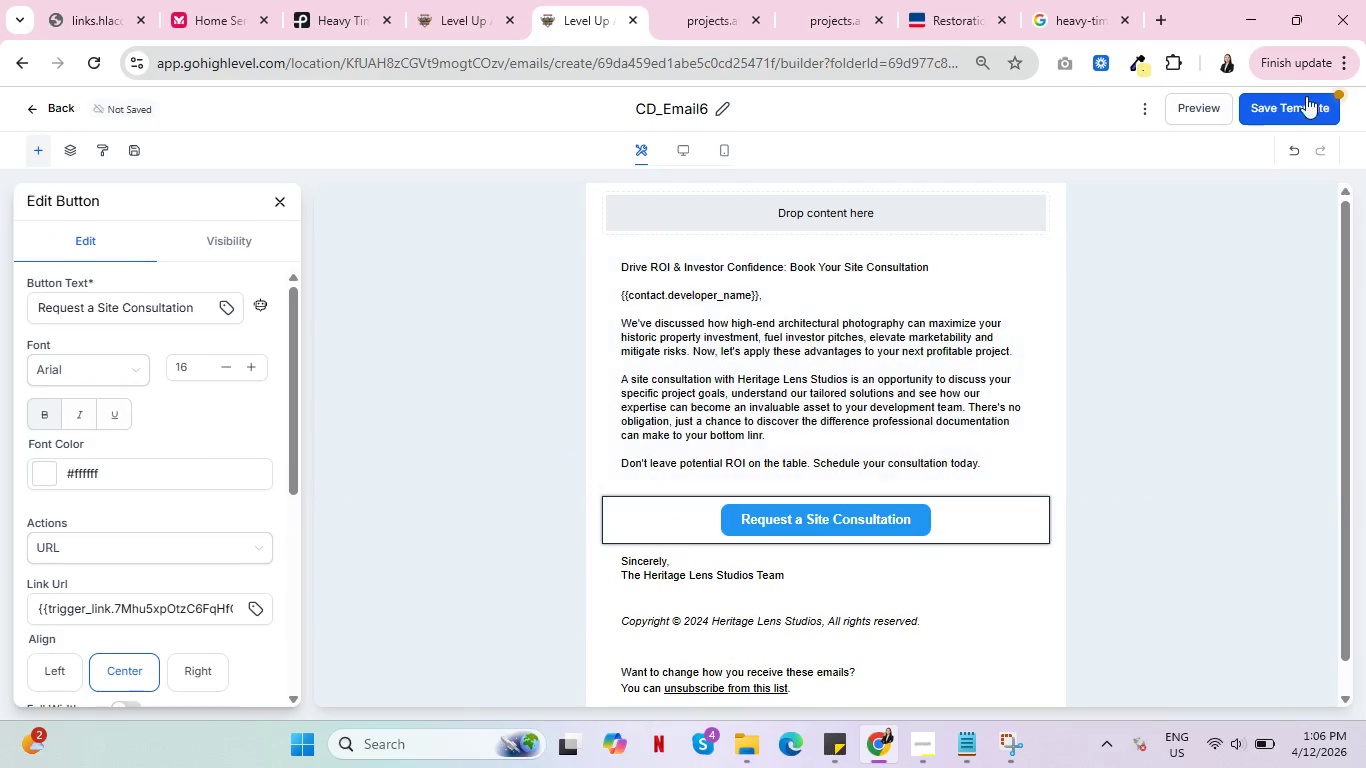 
left_click([1261, 113])
 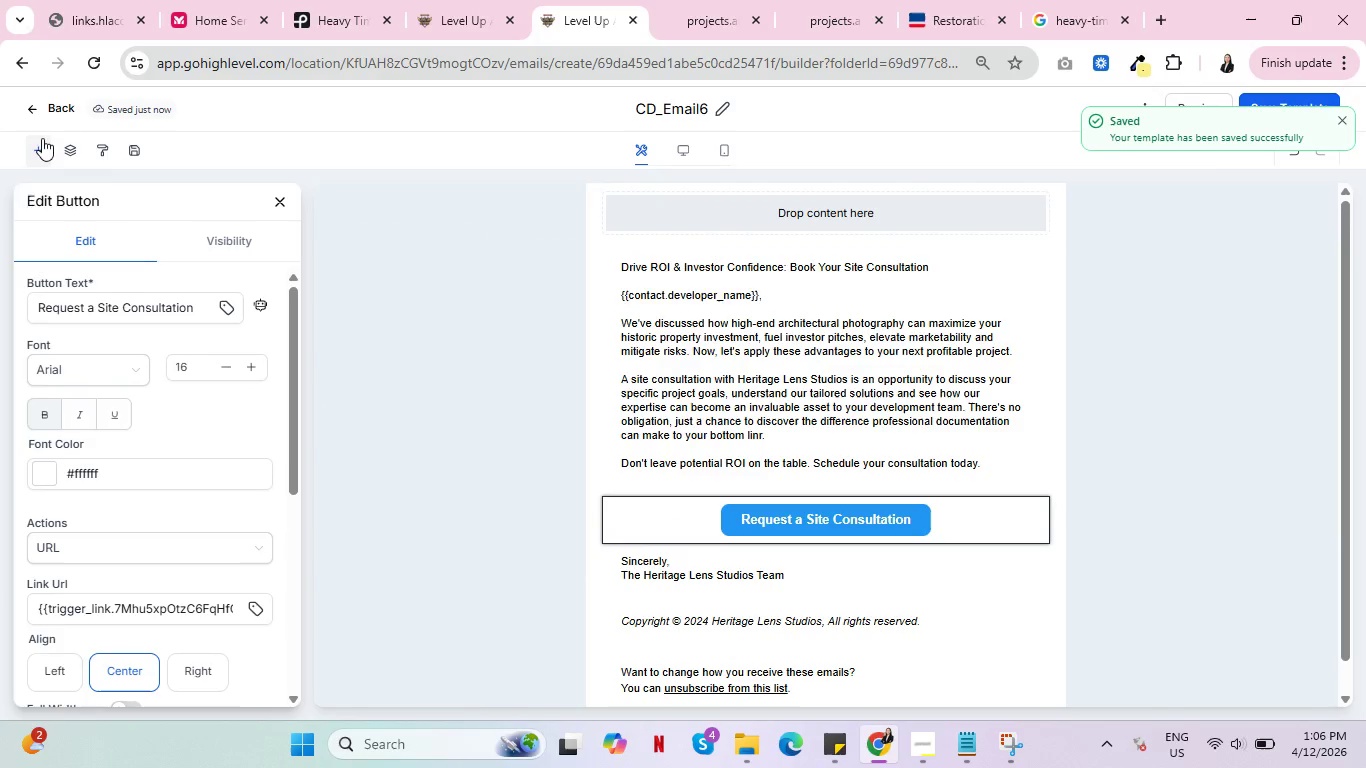 
left_click([38, 105])
 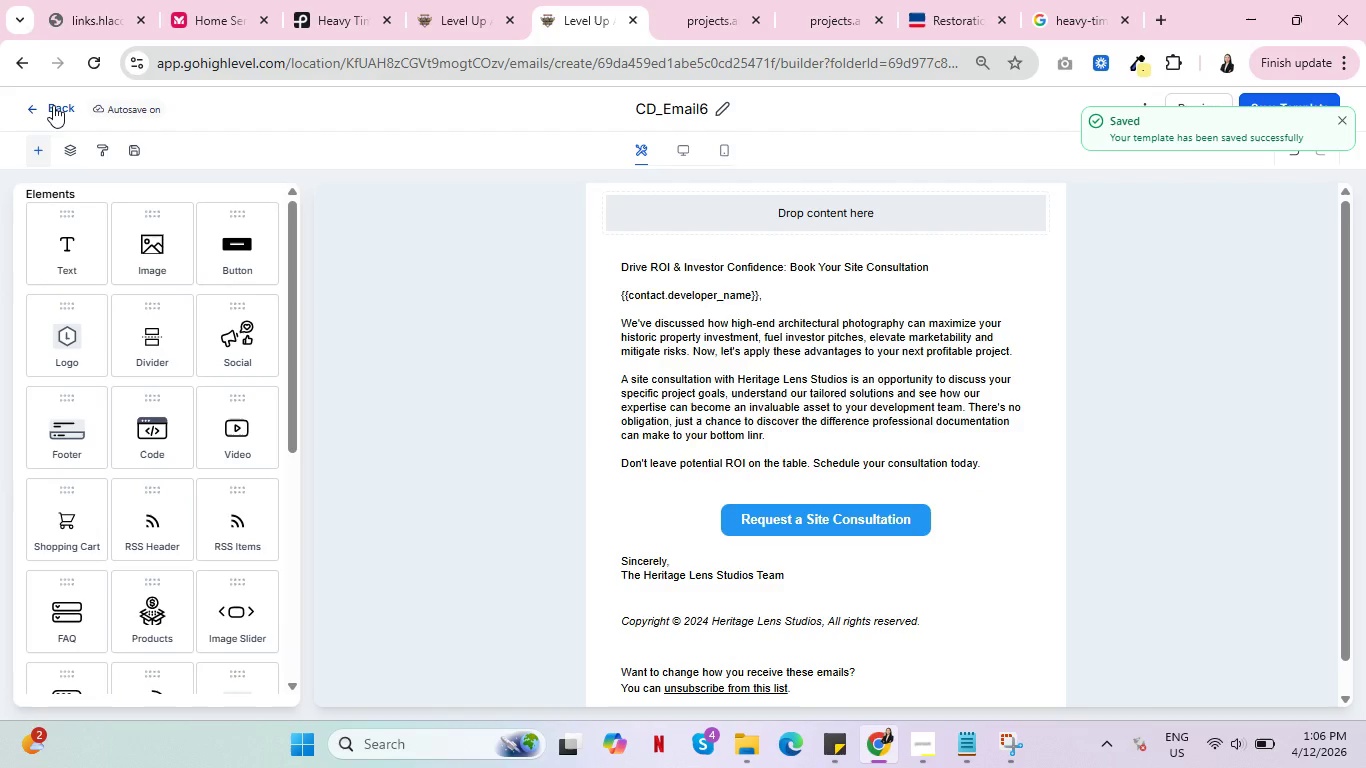 
left_click([53, 105])
 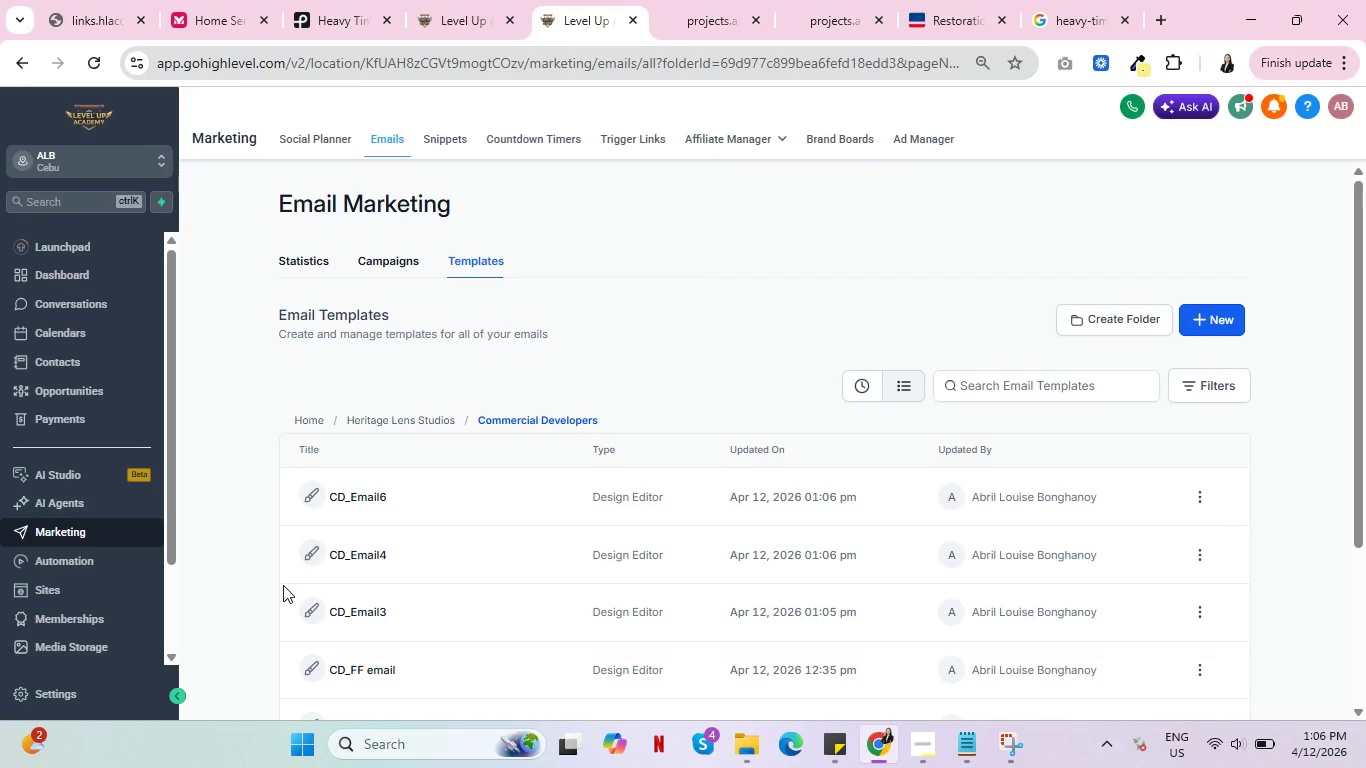 
wait(15.03)
 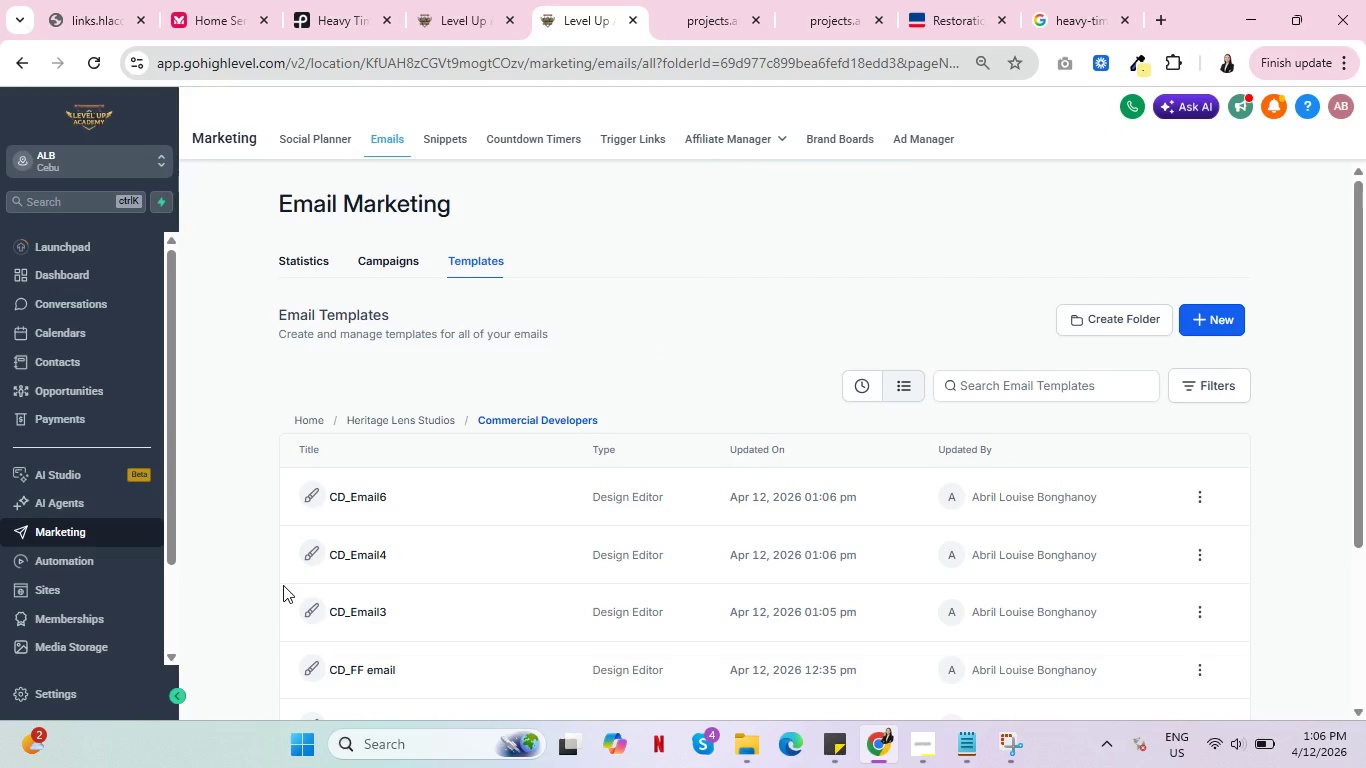 
scroll: coordinate [643, 451], scroll_direction: down, amount: 4.0
 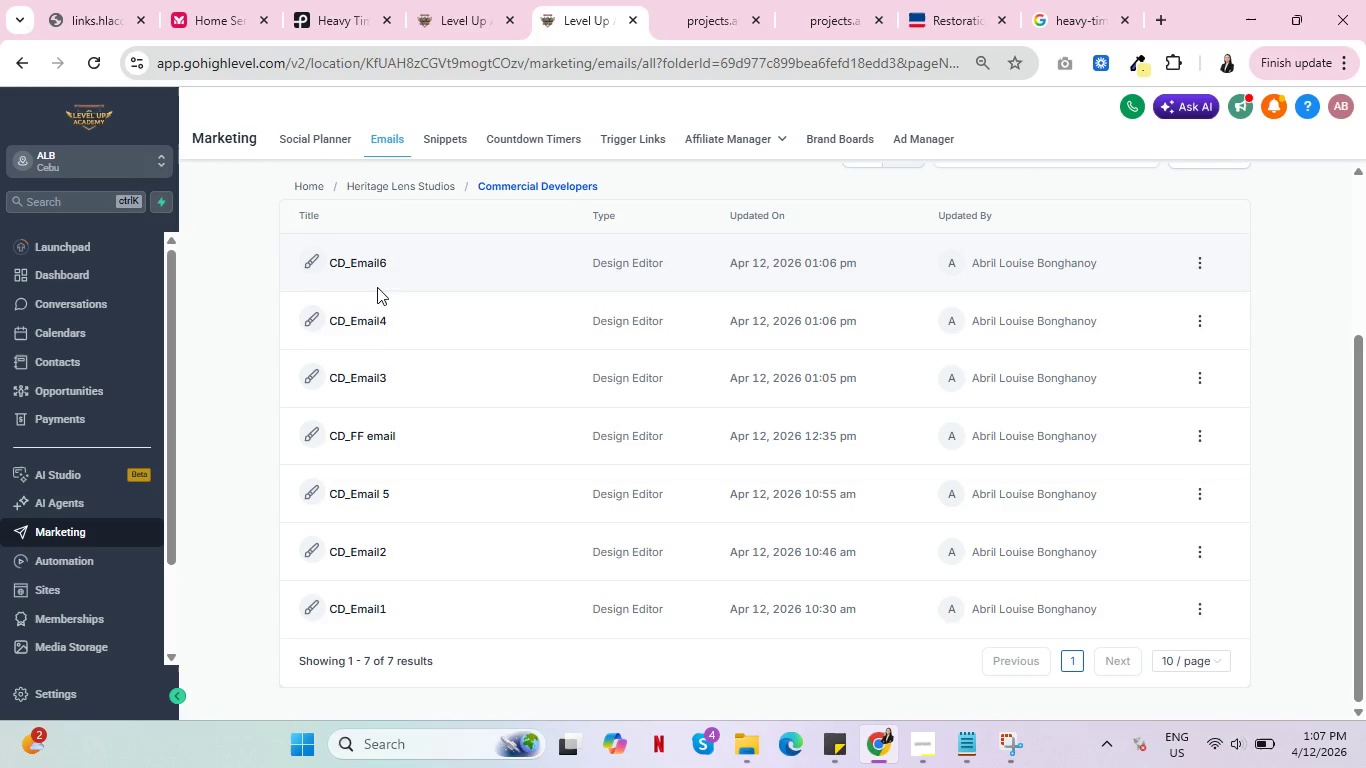 
wait(5.46)
 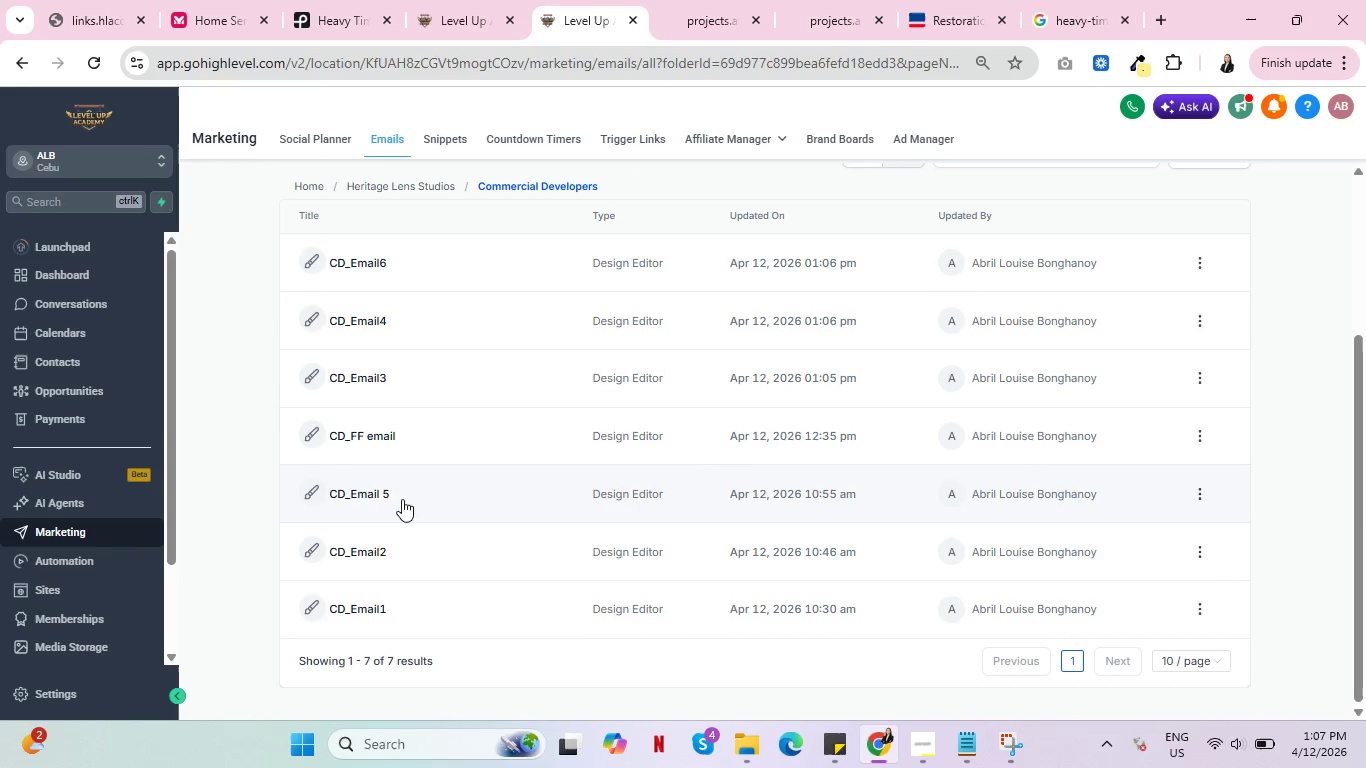 
left_click([460, 0])
 